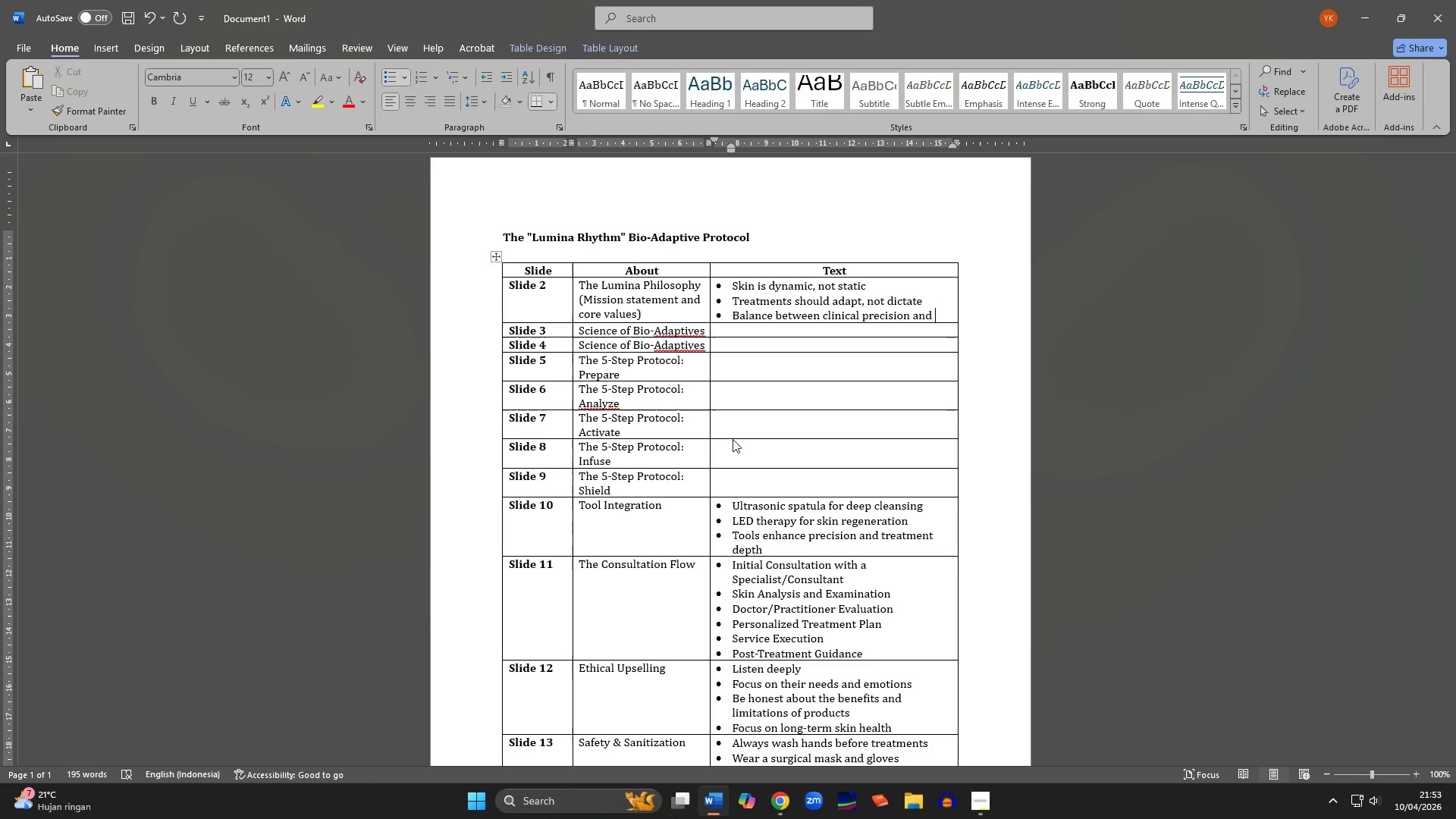 
key(H)
 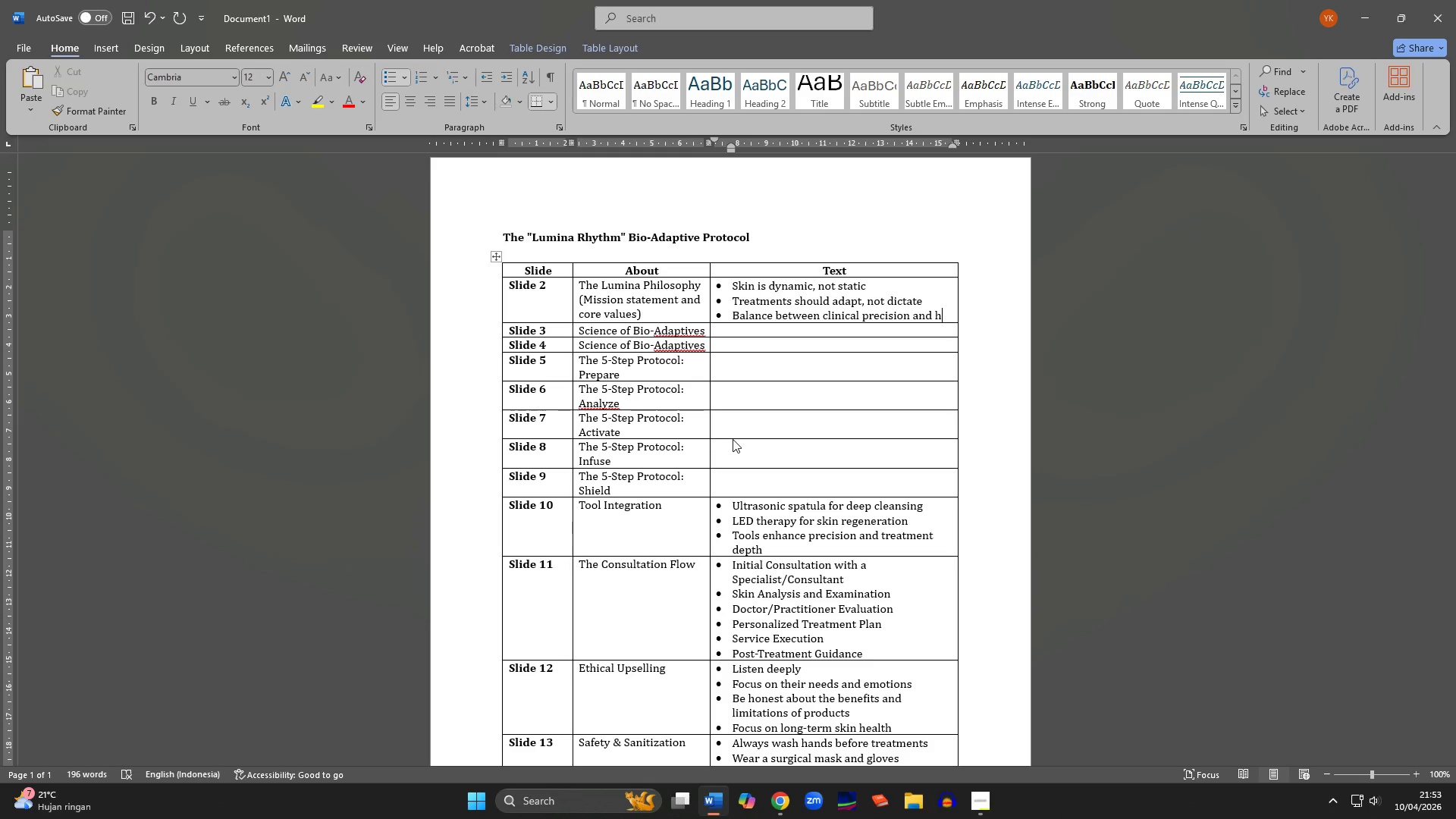 
left_click([879, 796])
 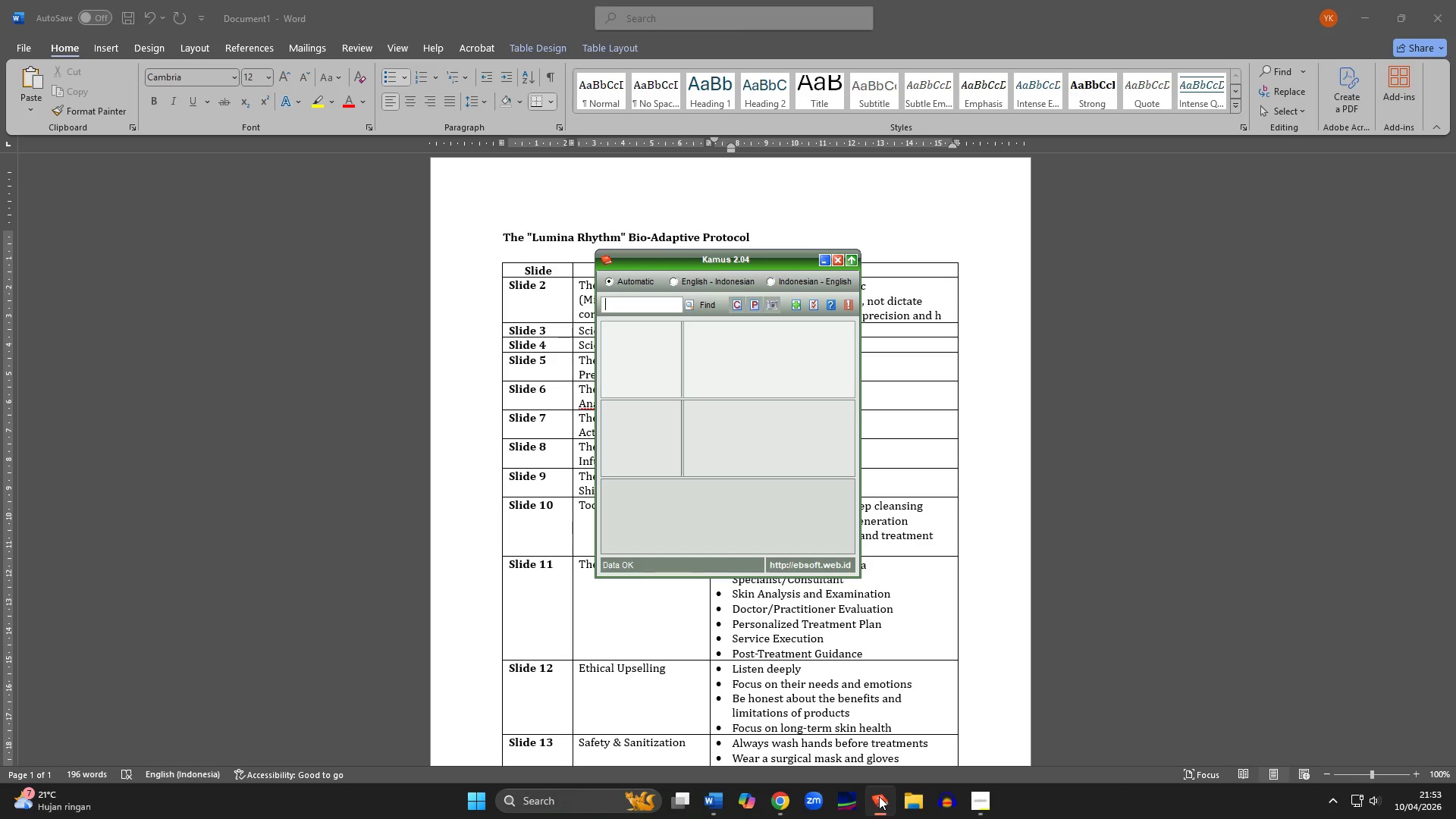 
type(holistic)
 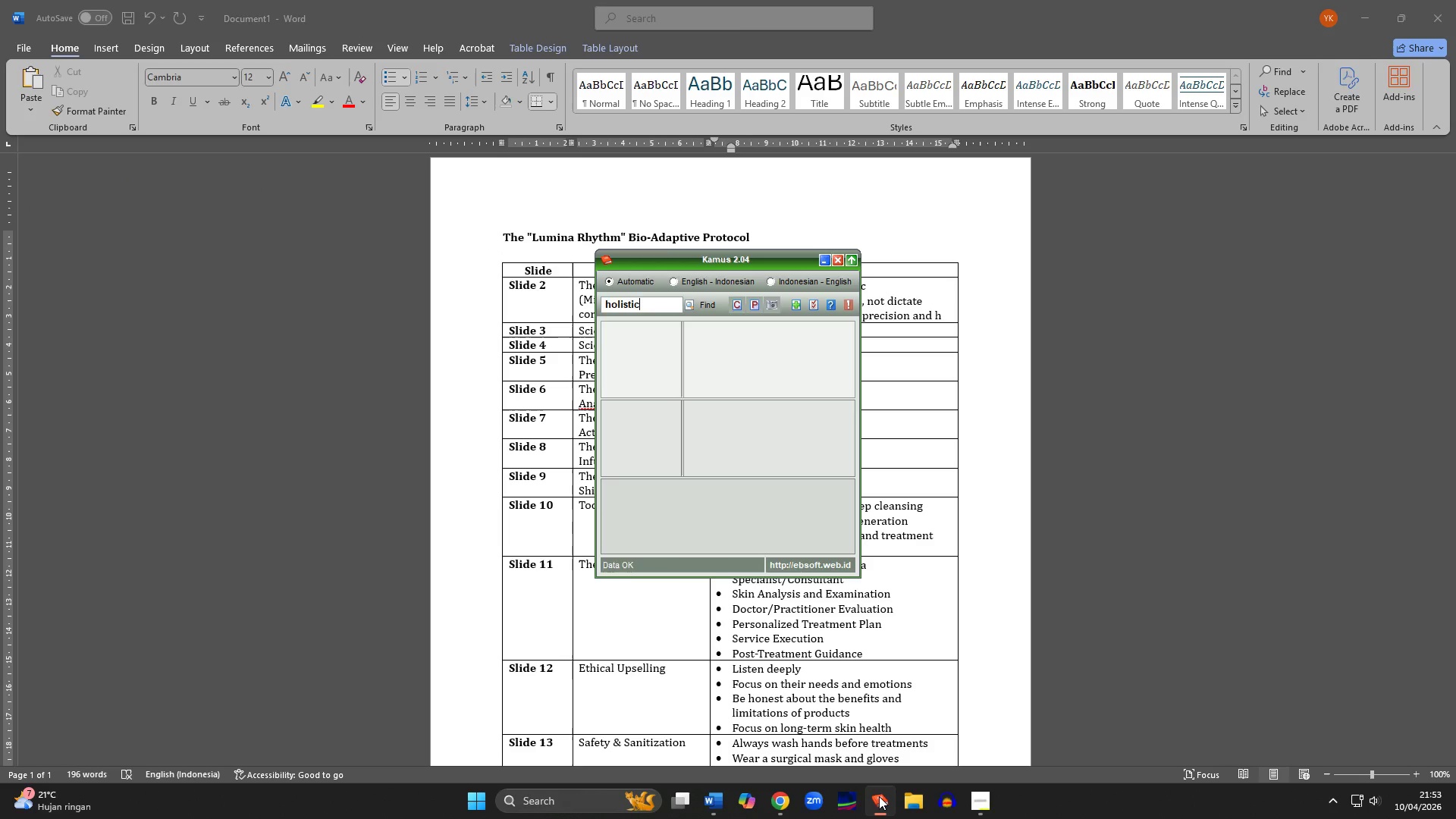 
key(Enter)
 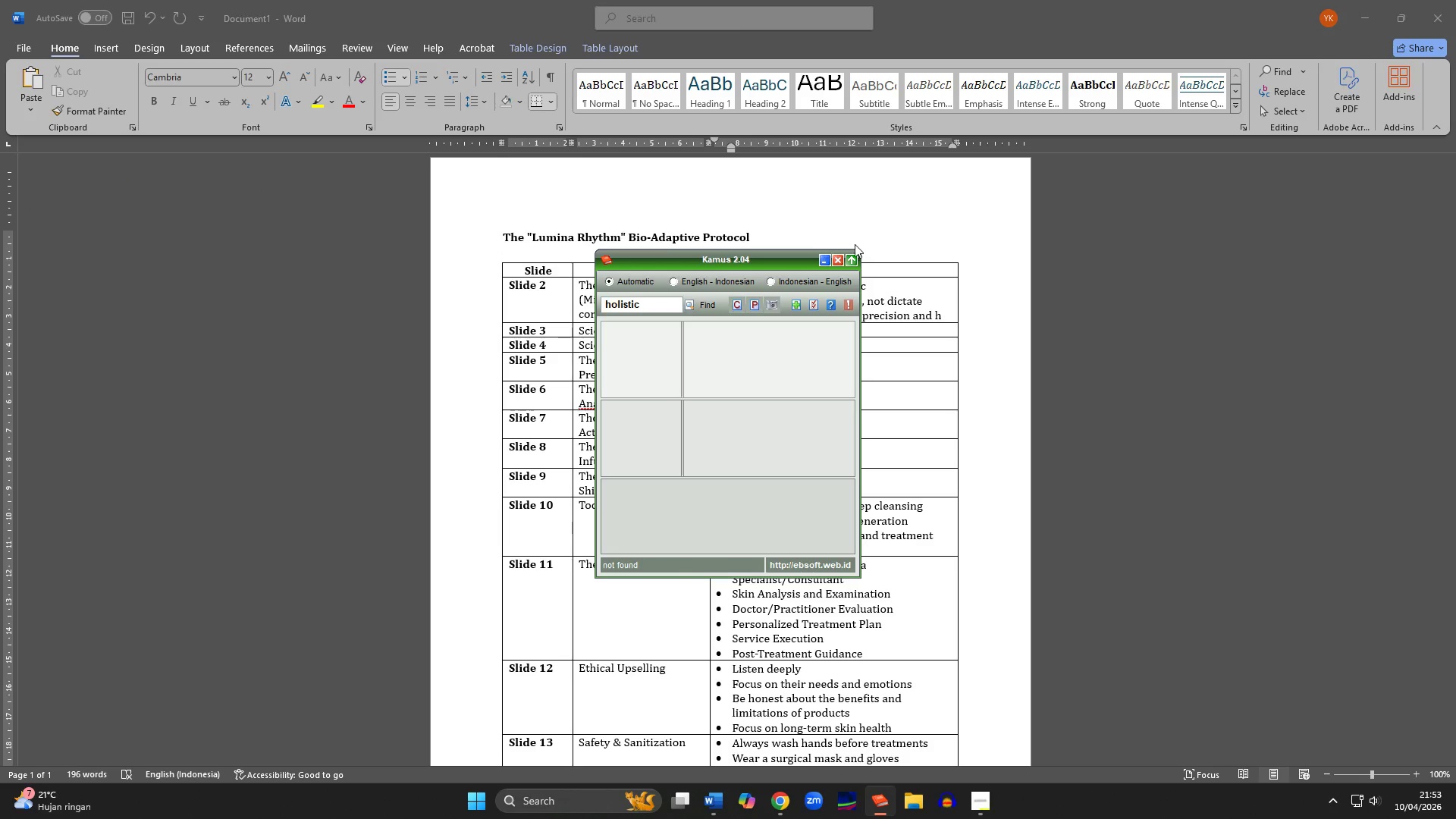 
left_click([835, 258])
 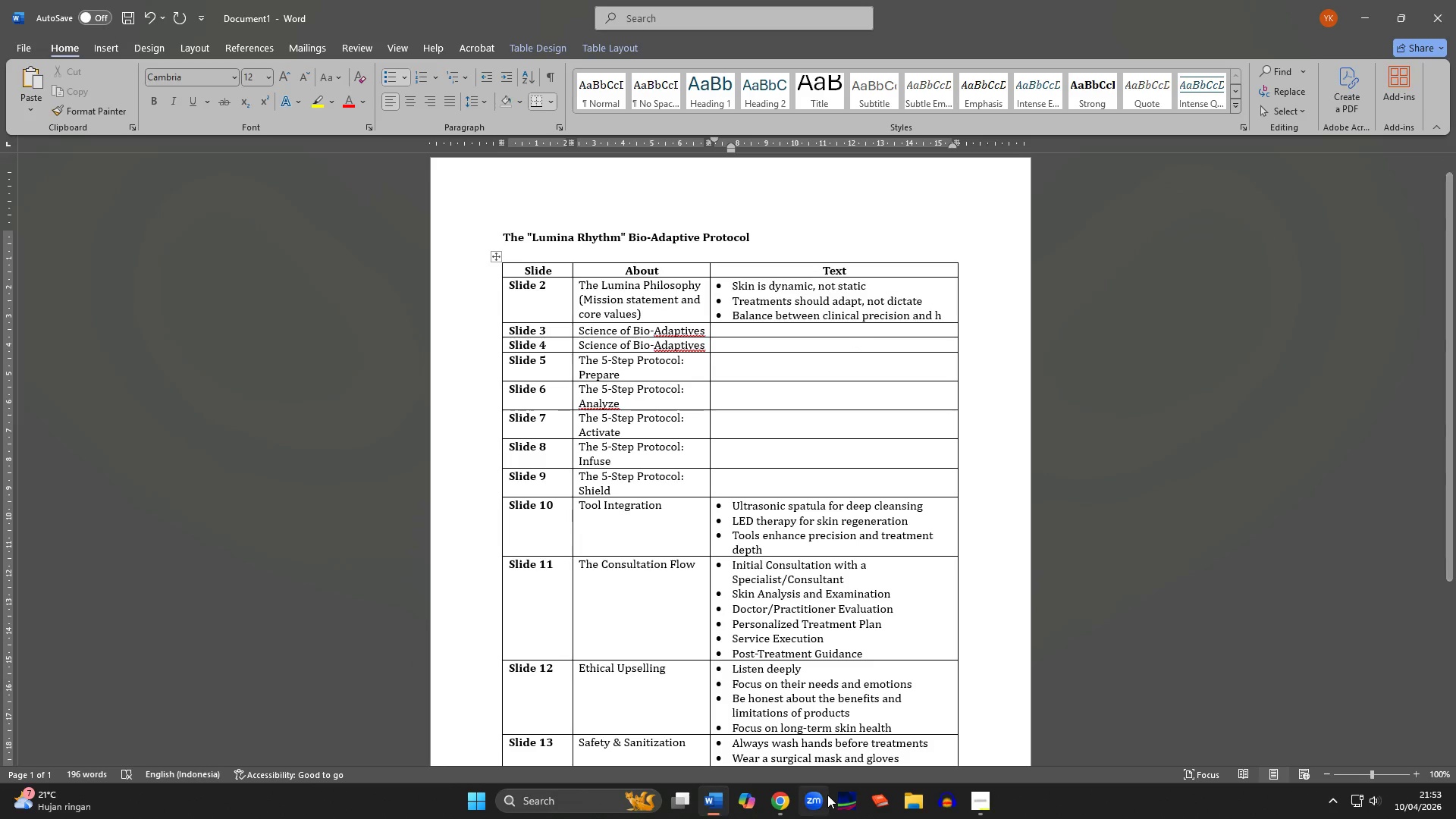 
left_click([842, 808])
 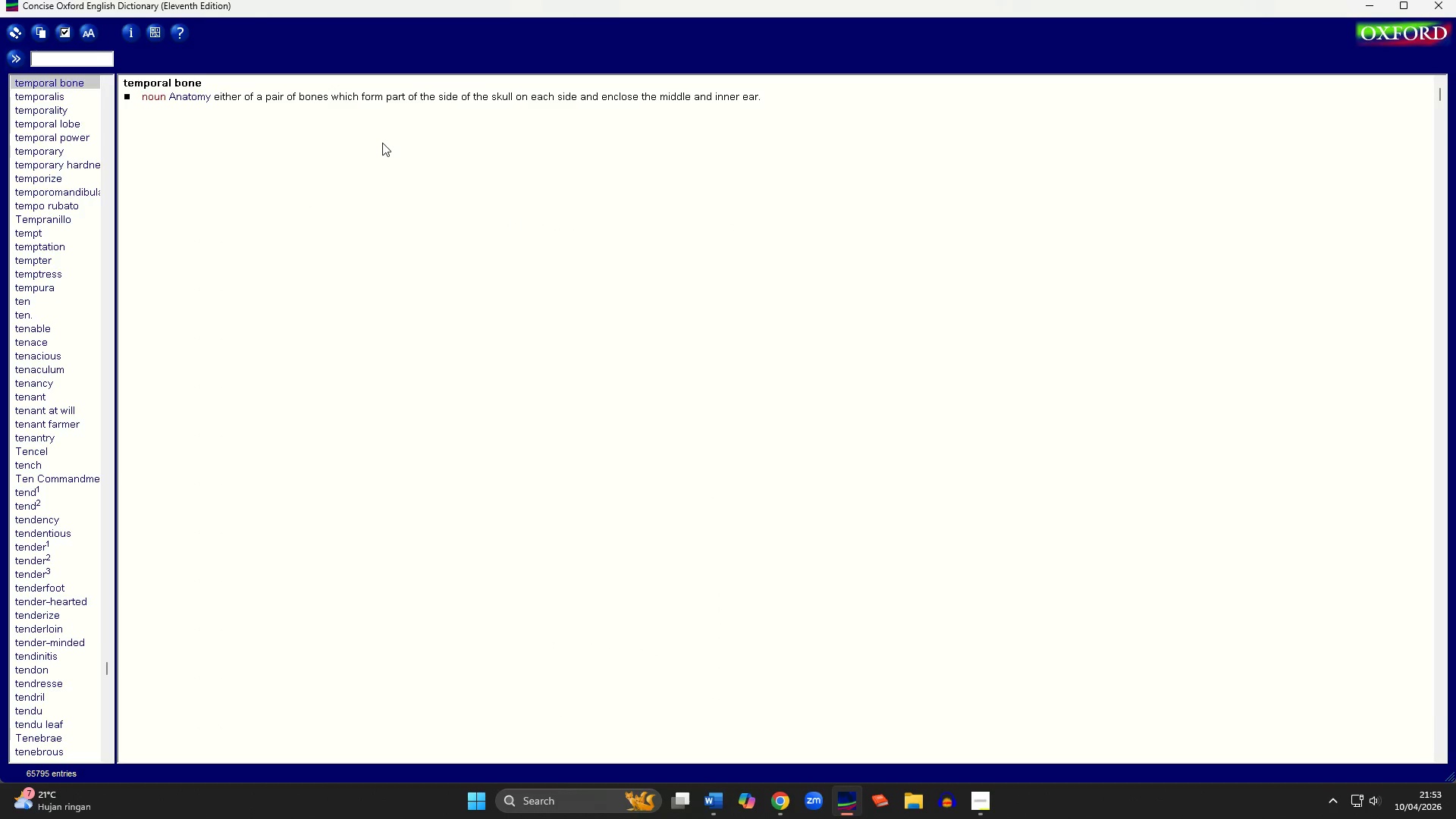 
type(holistic)
 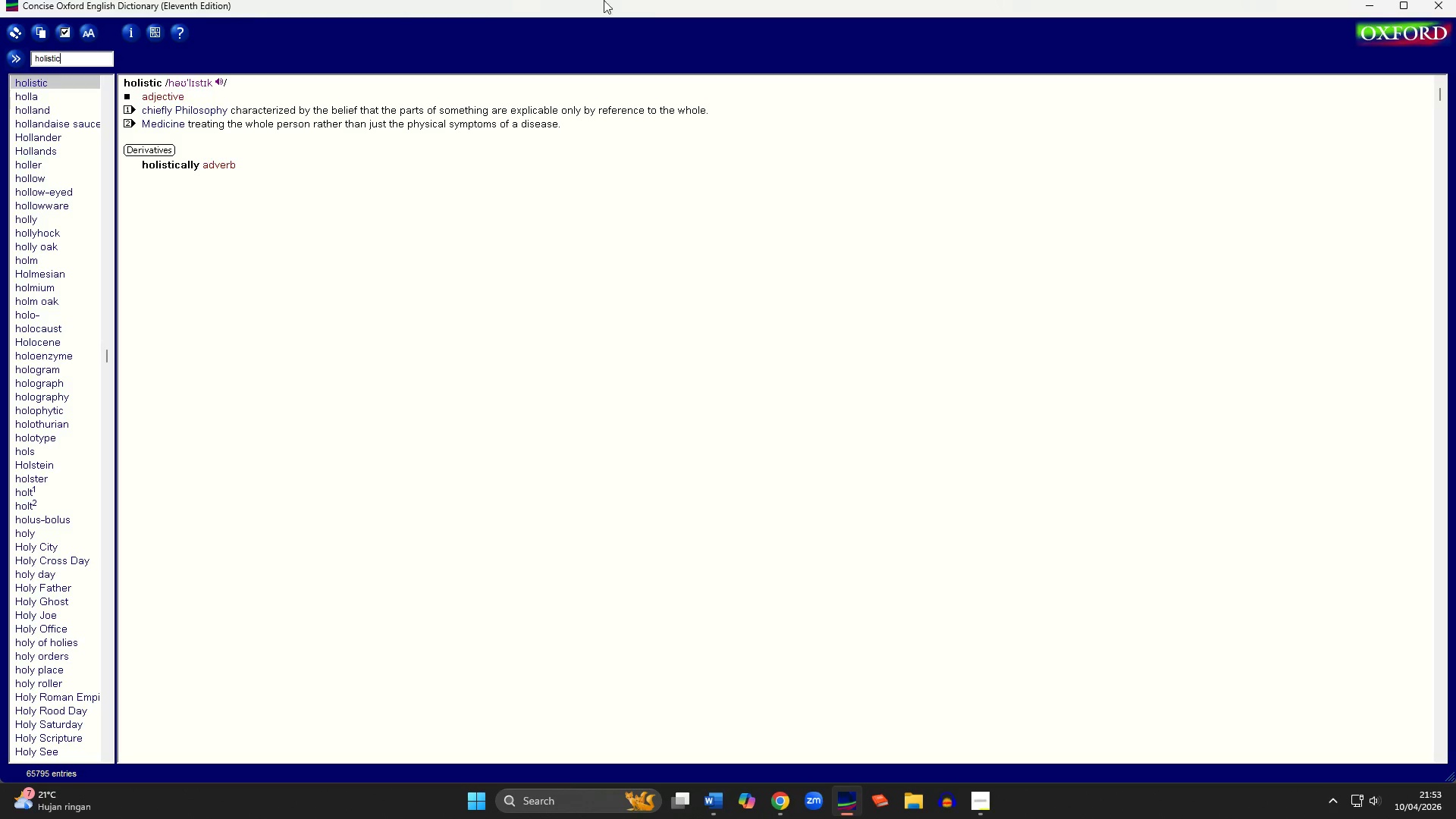 
wait(5.69)
 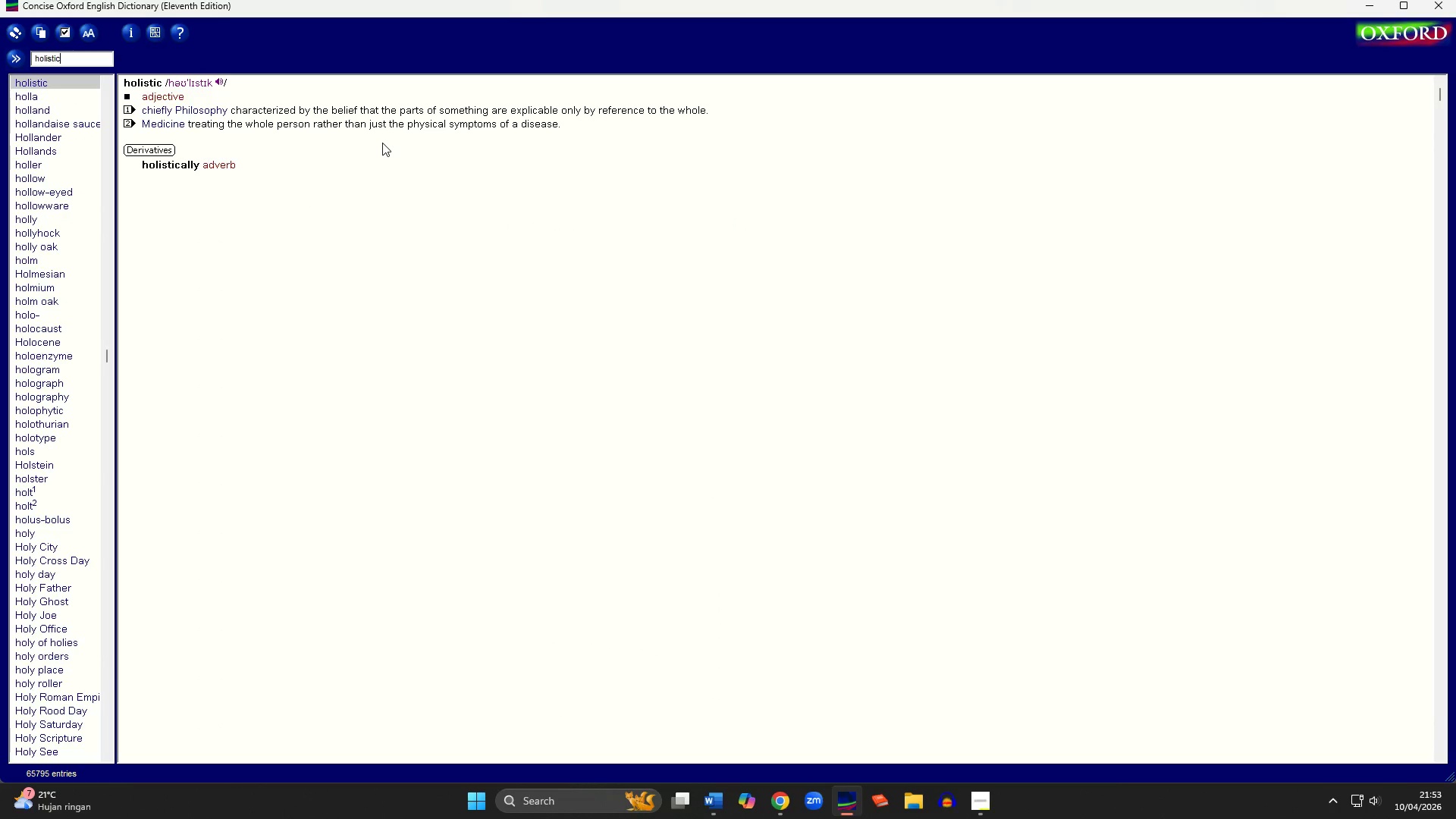 
left_click([1455, 0])
 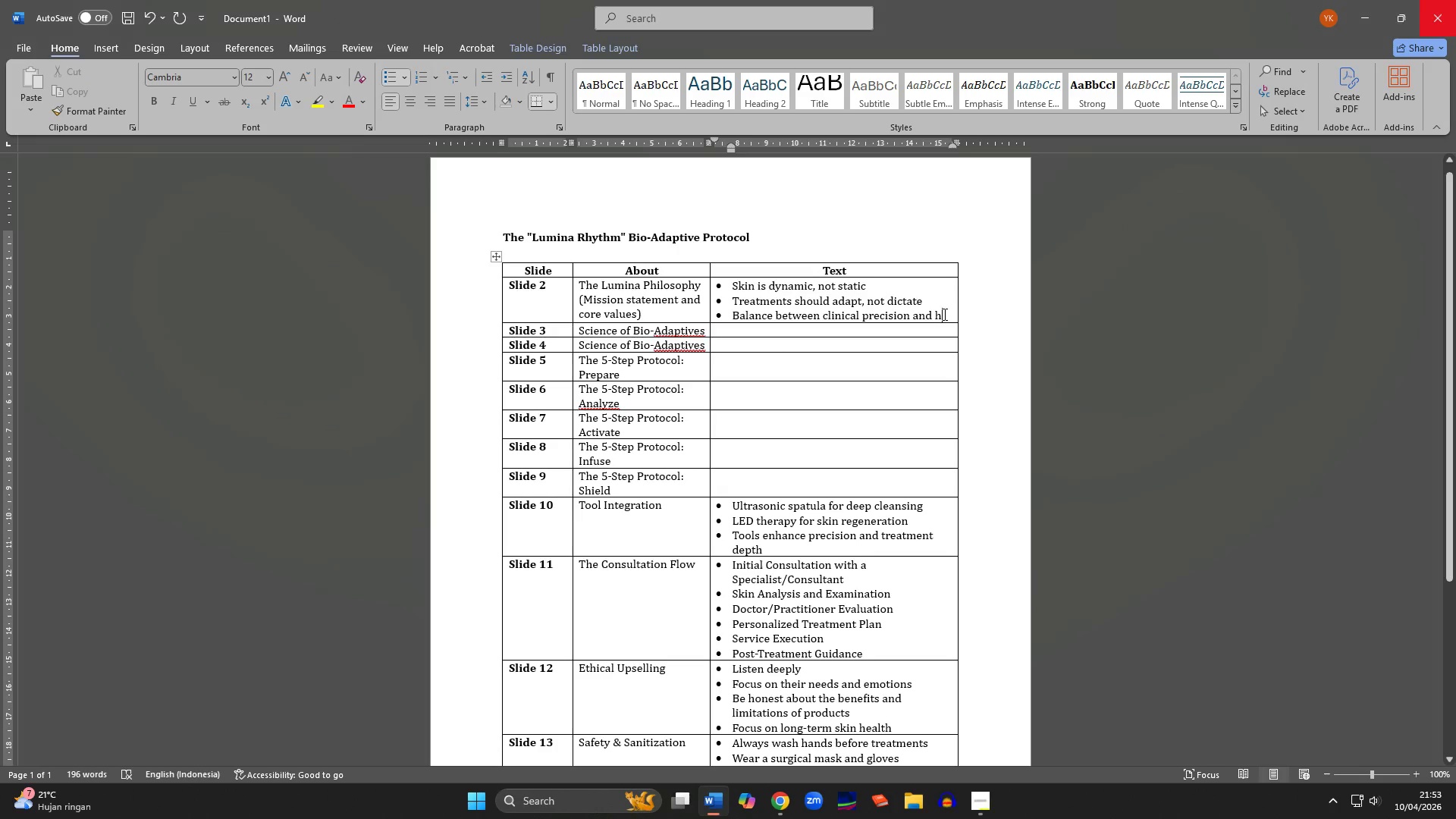 
type(olistic wellness)
 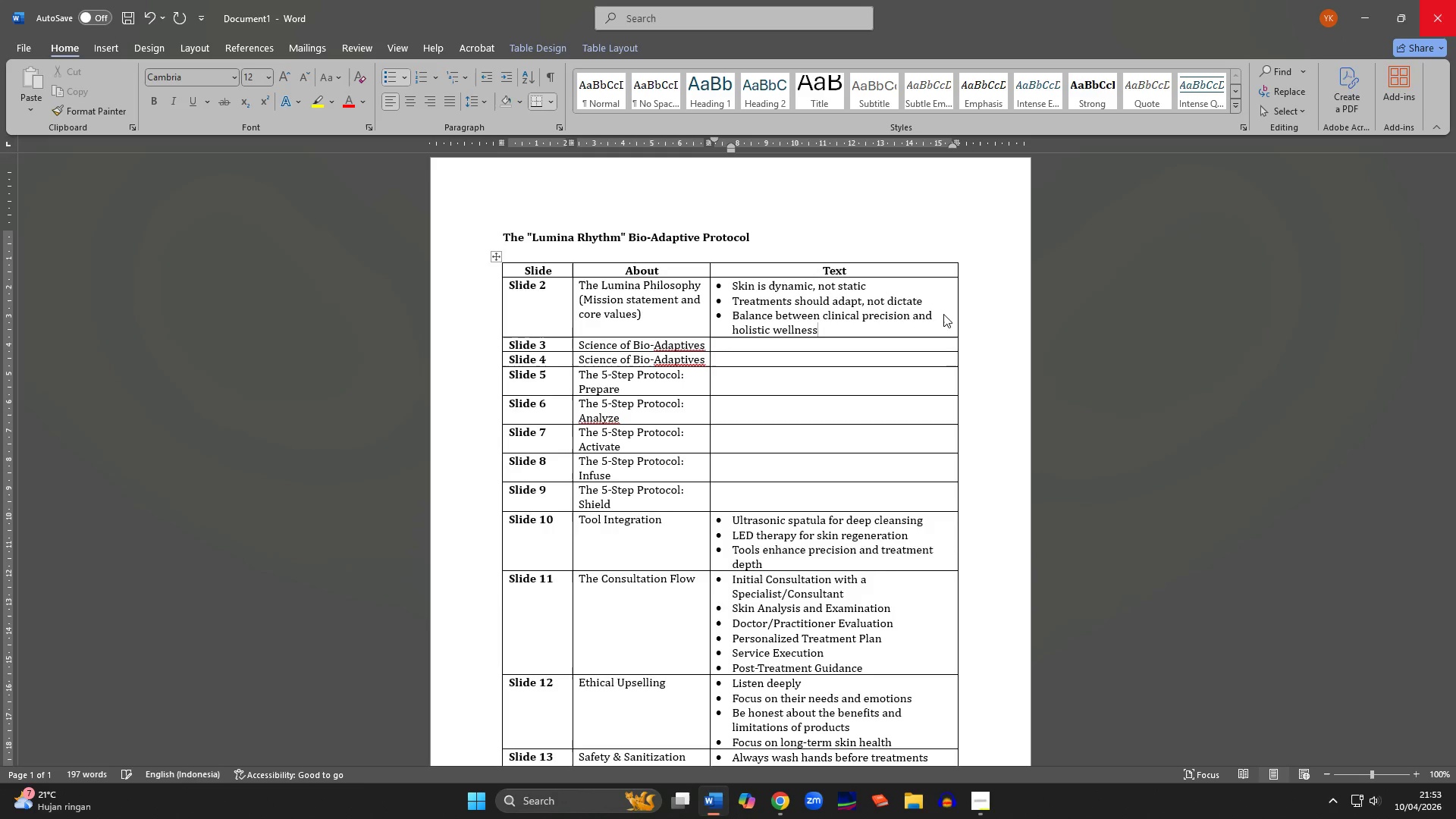 
key(Enter)
 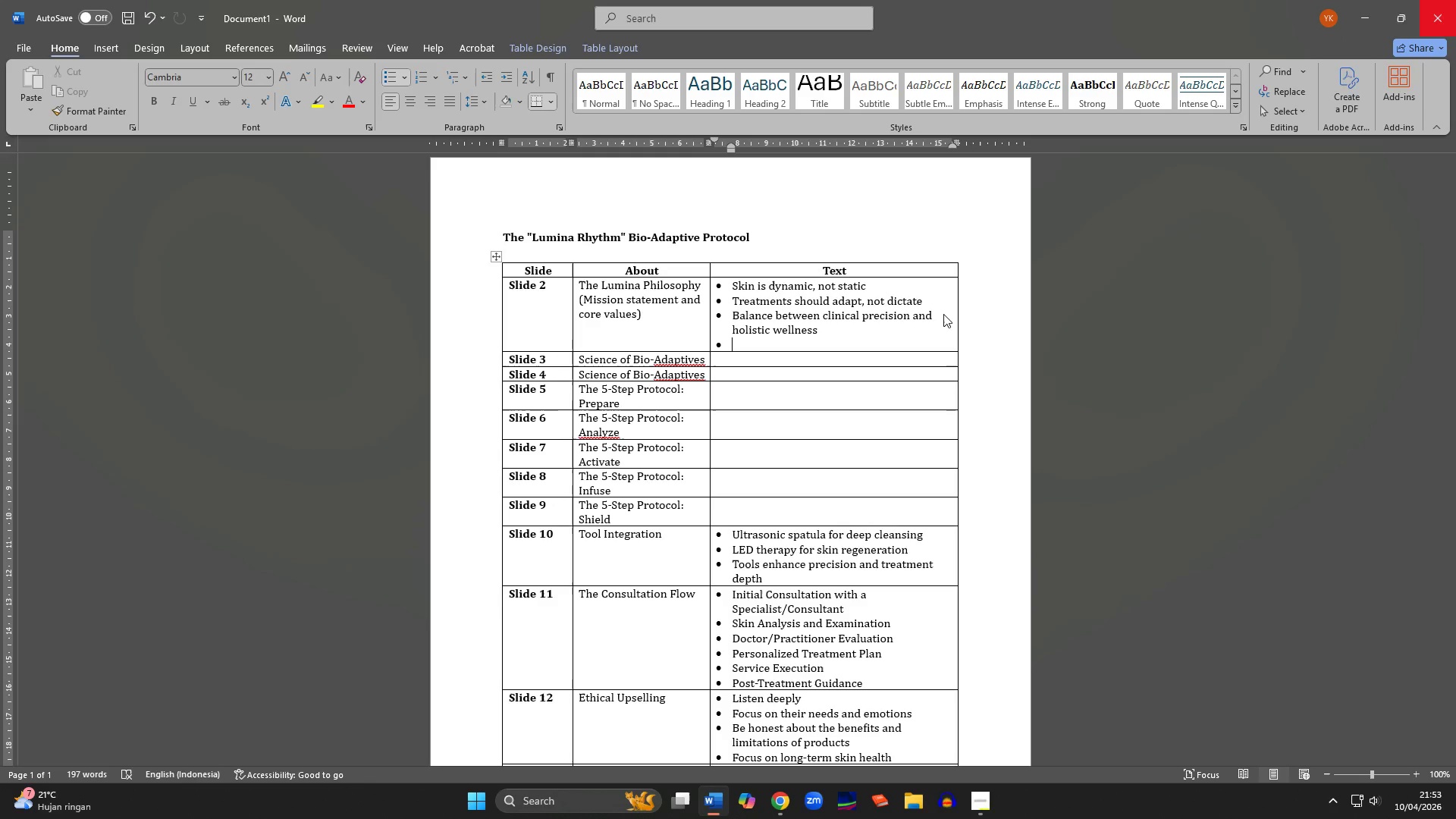 
wait(28.06)
 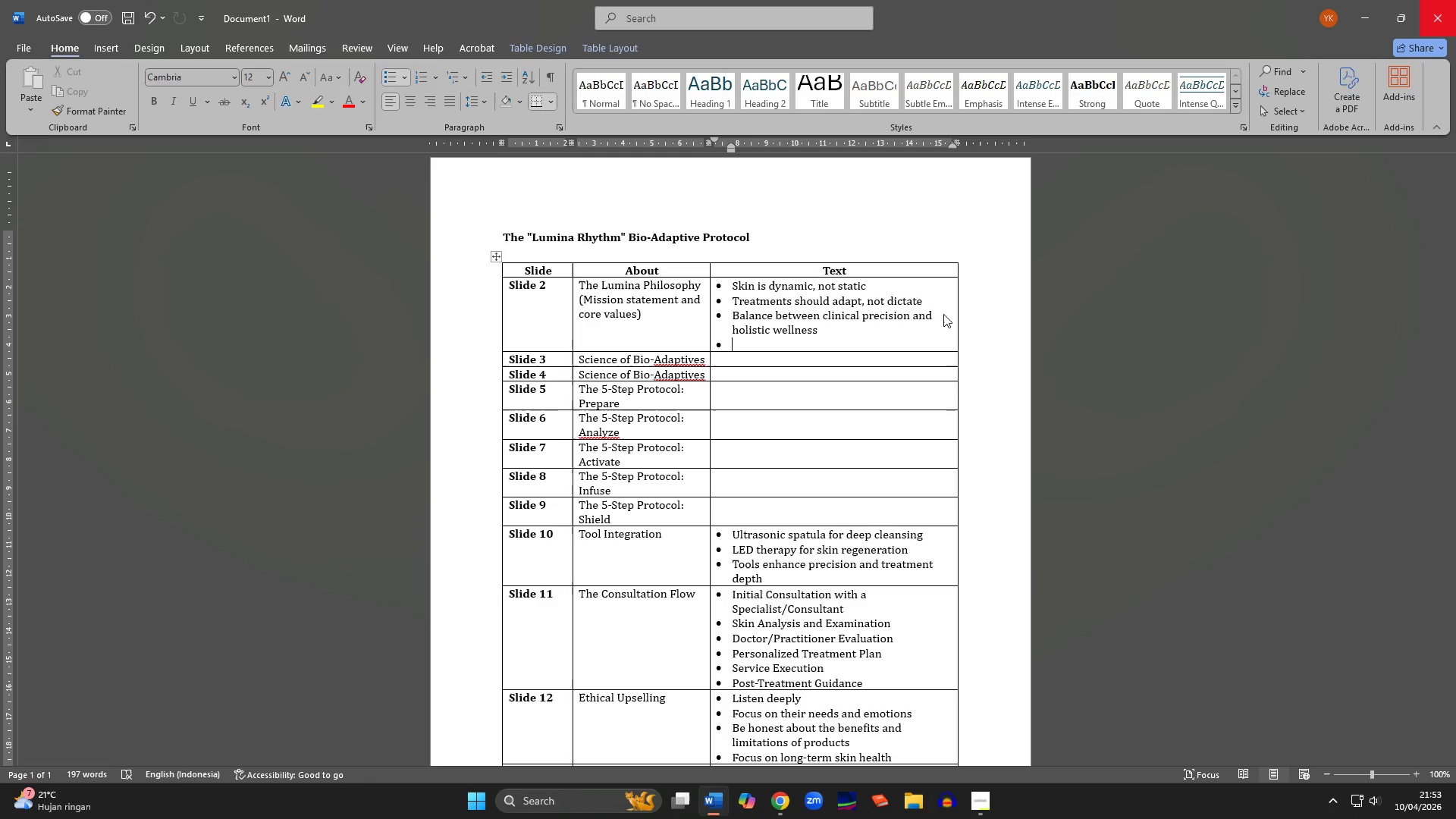 
hold_key(key=ShiftLeft, duration=0.75)
 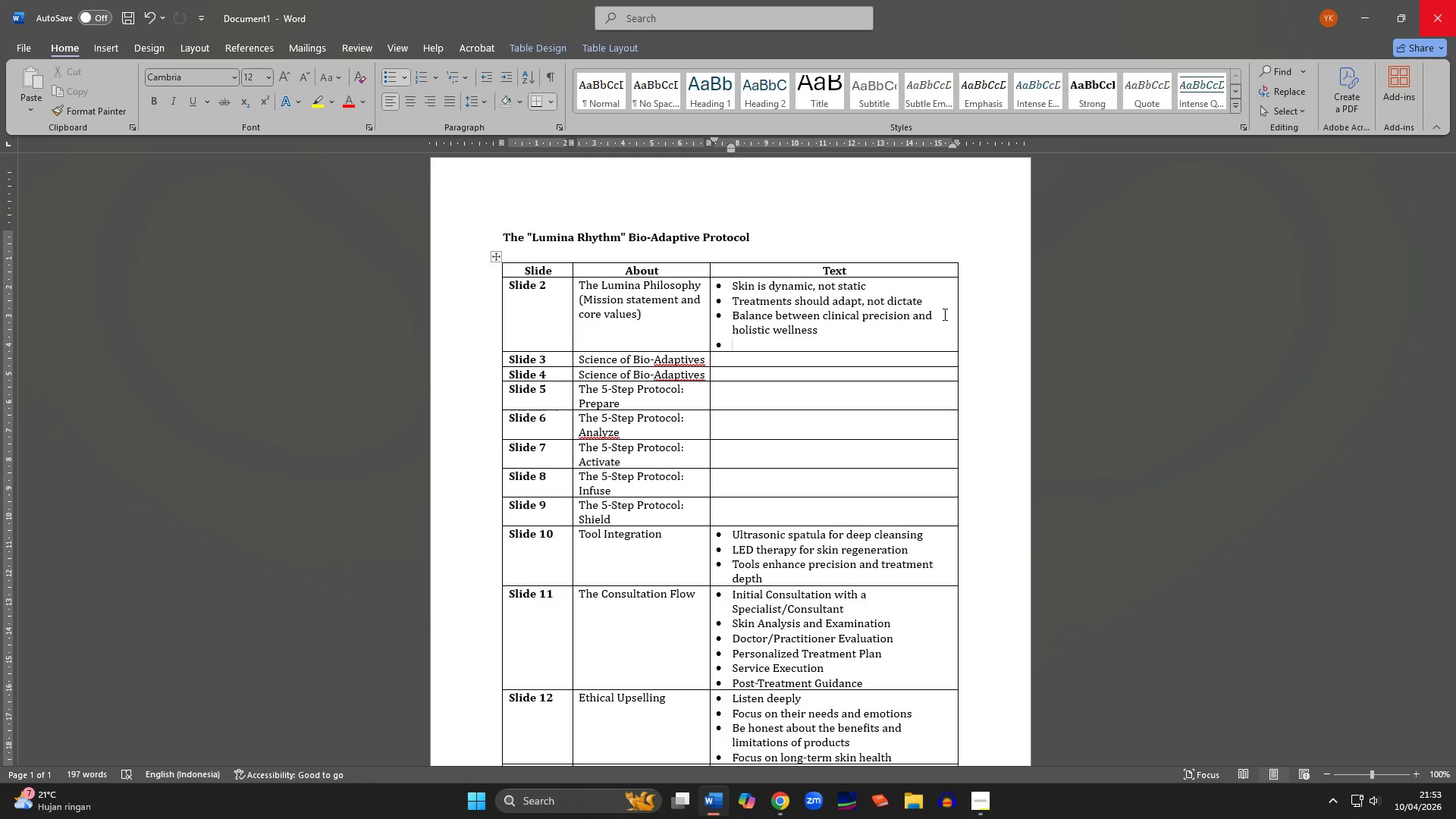 
type(Every face has its ow )
key(Backspace)
type(n ry)
key(Backspace)
type(hythm)
 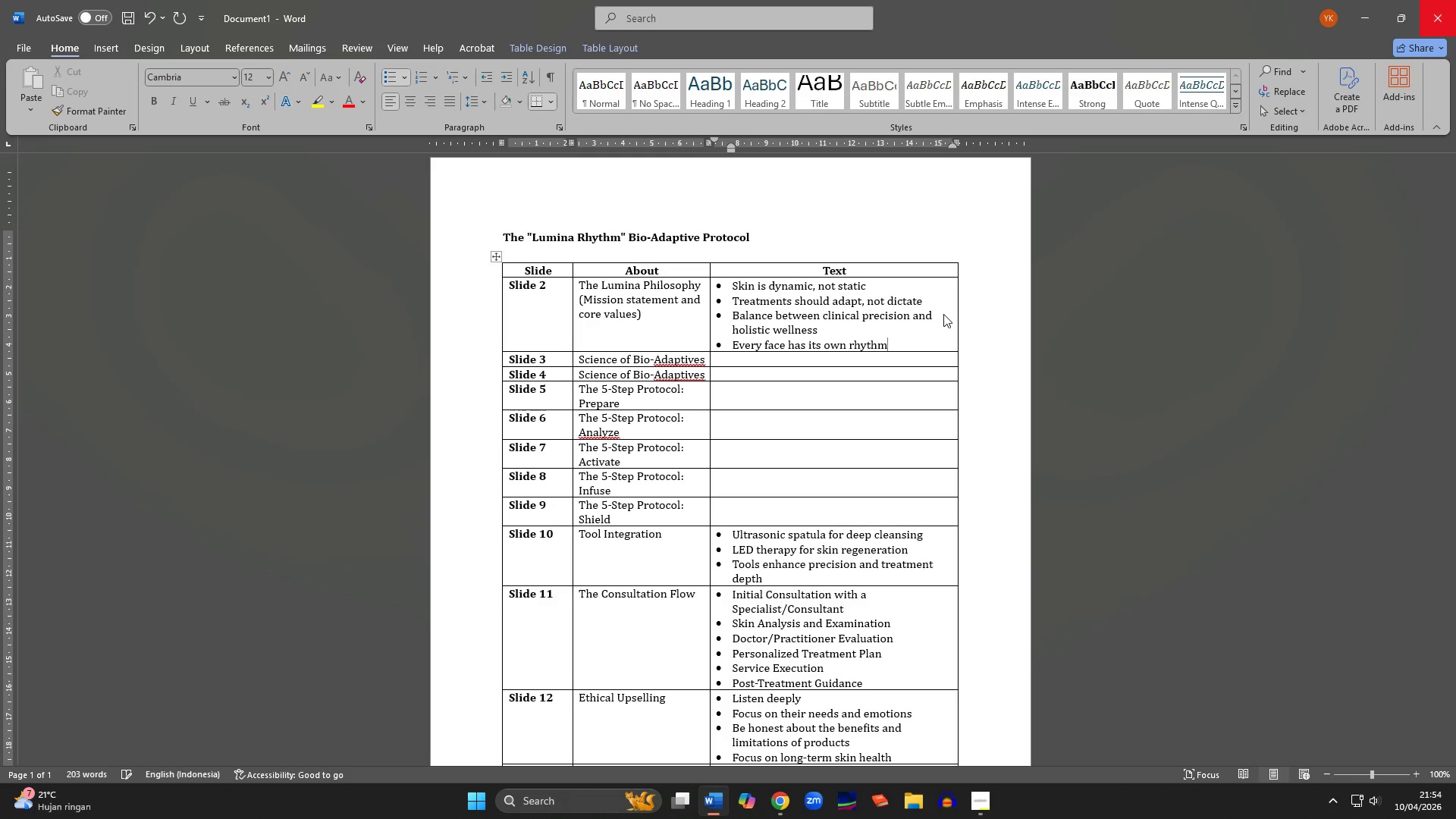 
key(Enter)
 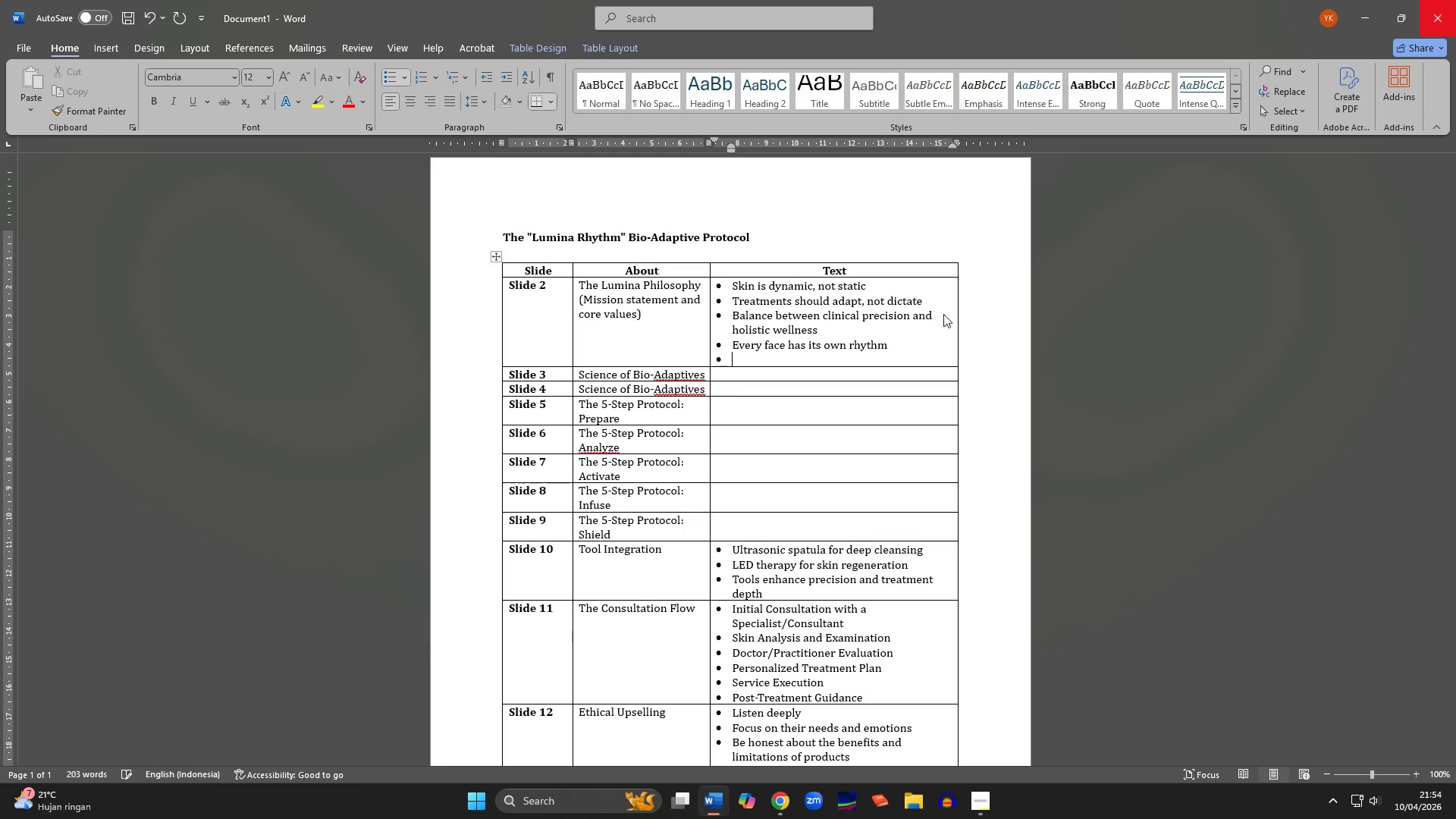 
key(Backspace)
 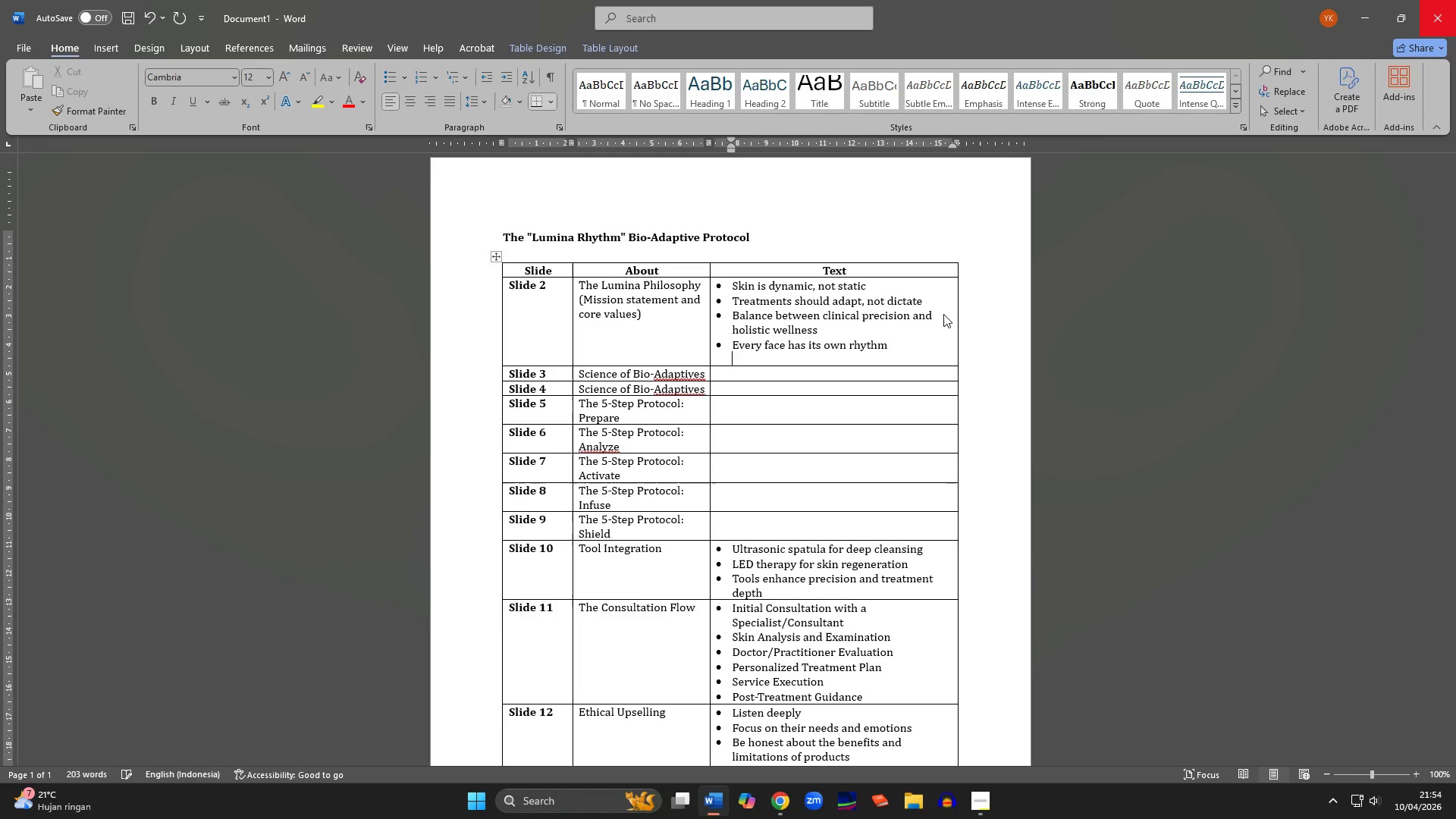 
key(Backspace)
 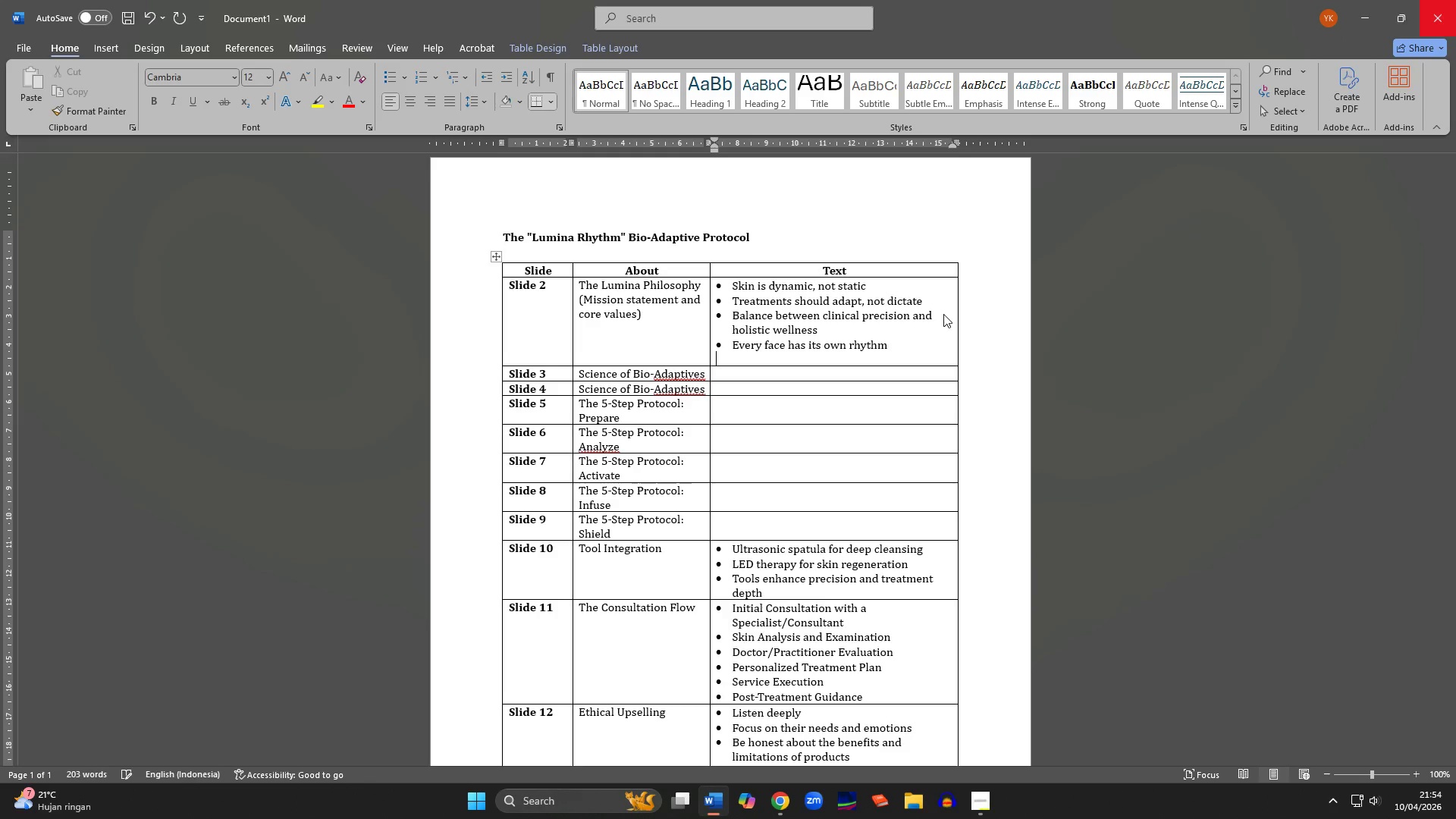 
key(Backspace)
 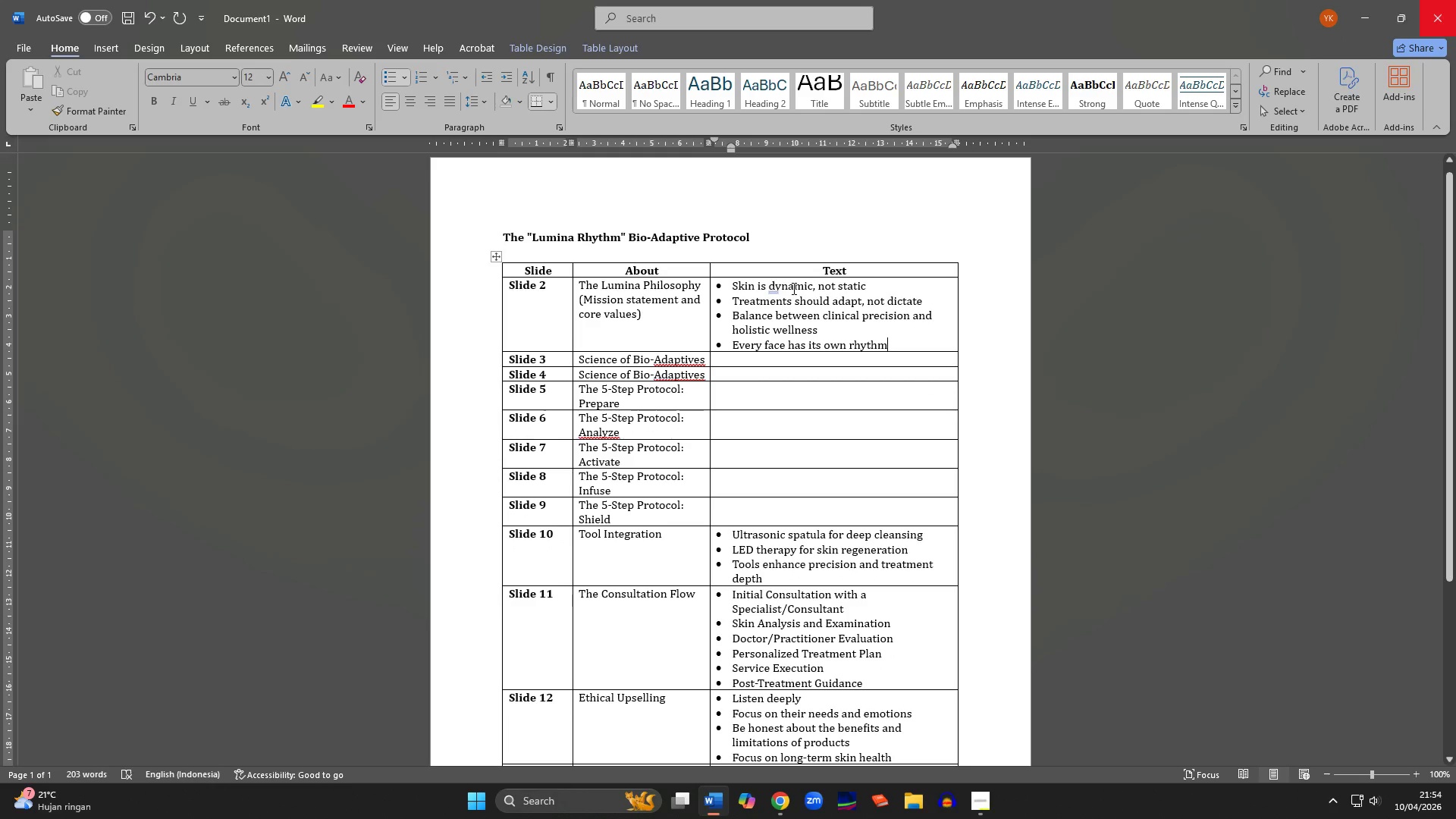 
wait(12.48)
 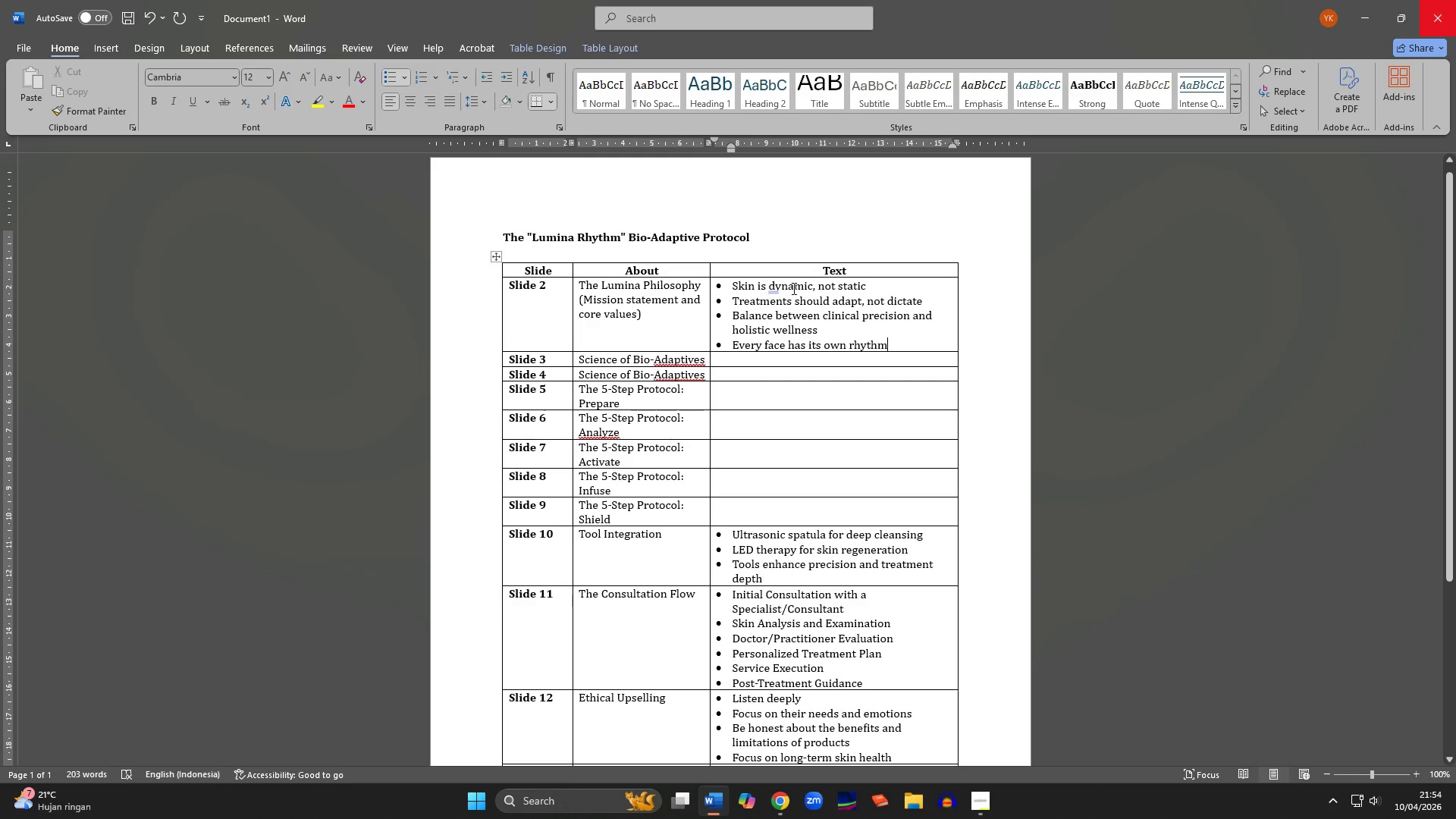 
left_click_drag(start_coordinate=[732, 285], to_coordinate=[886, 341])
 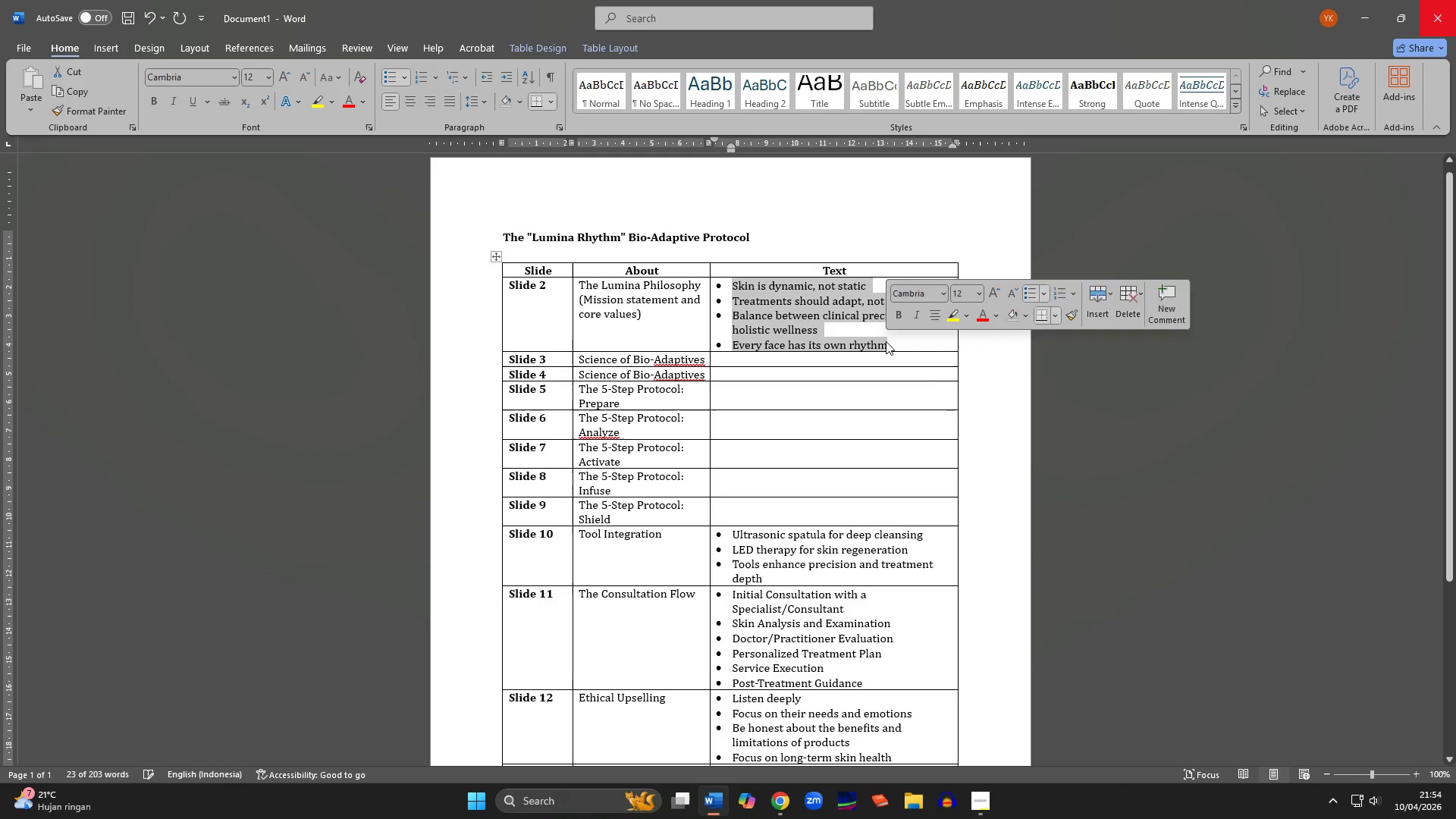 
key(Control+C)
 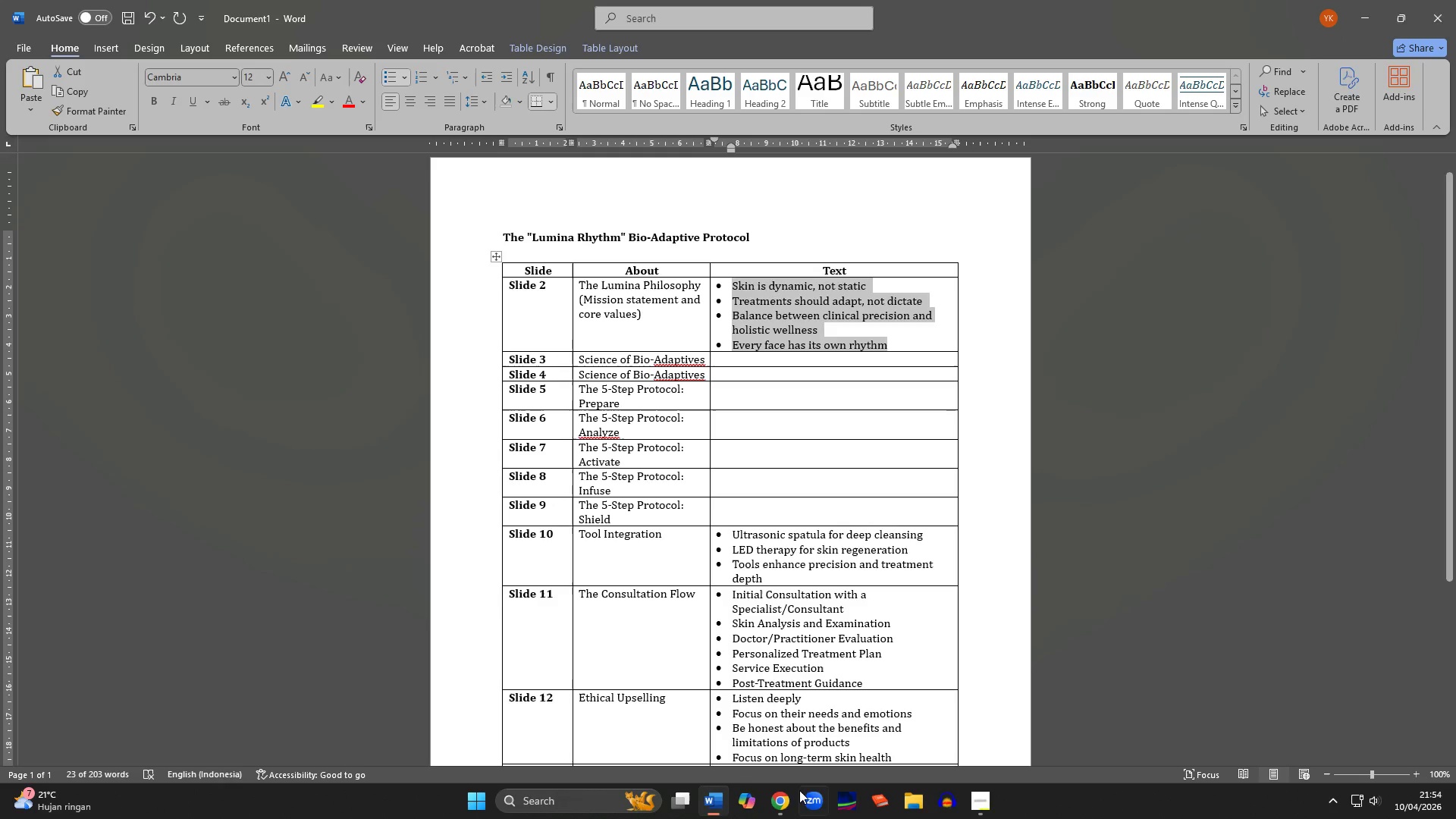 
left_click([789, 811])
 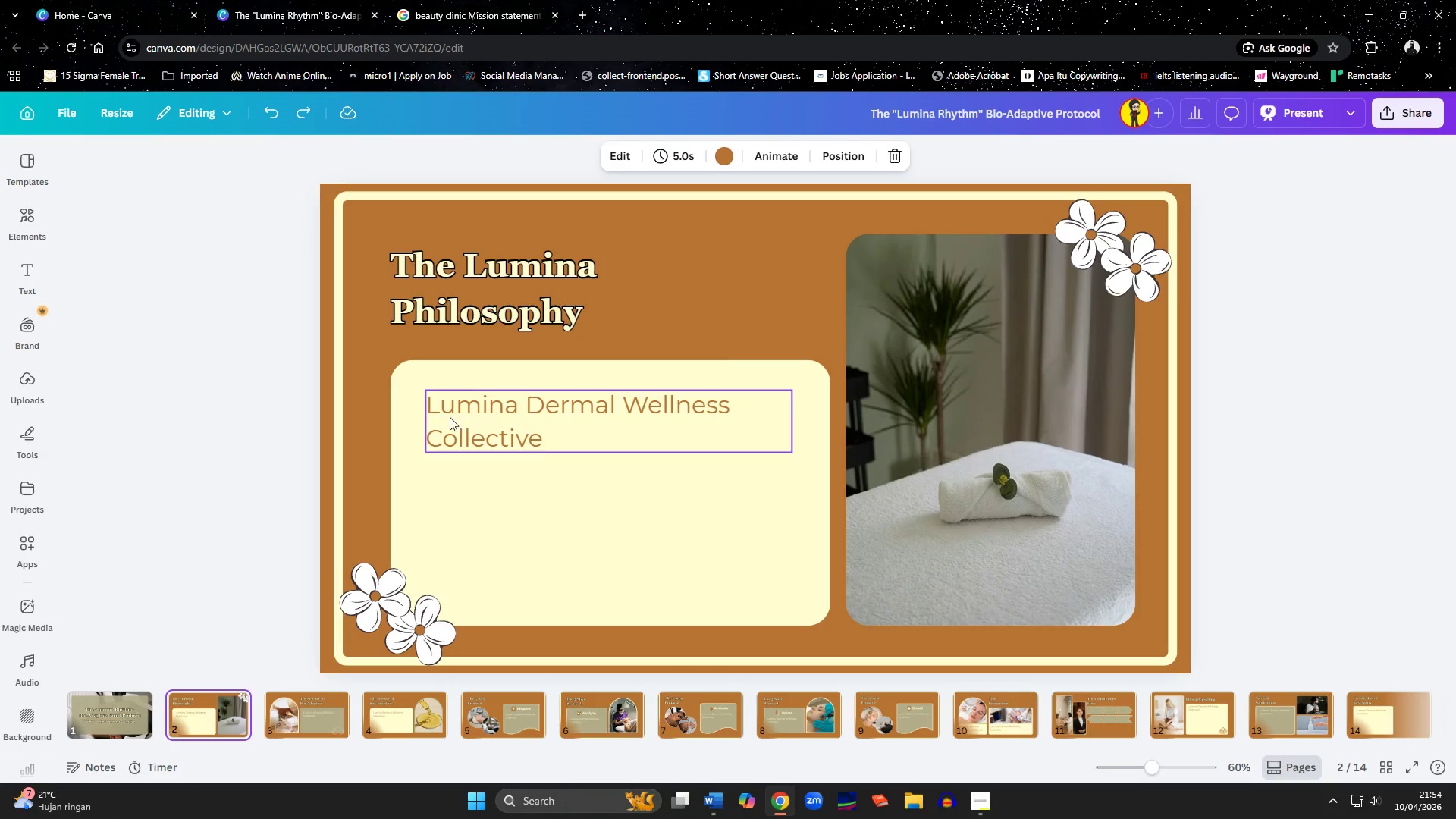 
double_click([439, 409])
 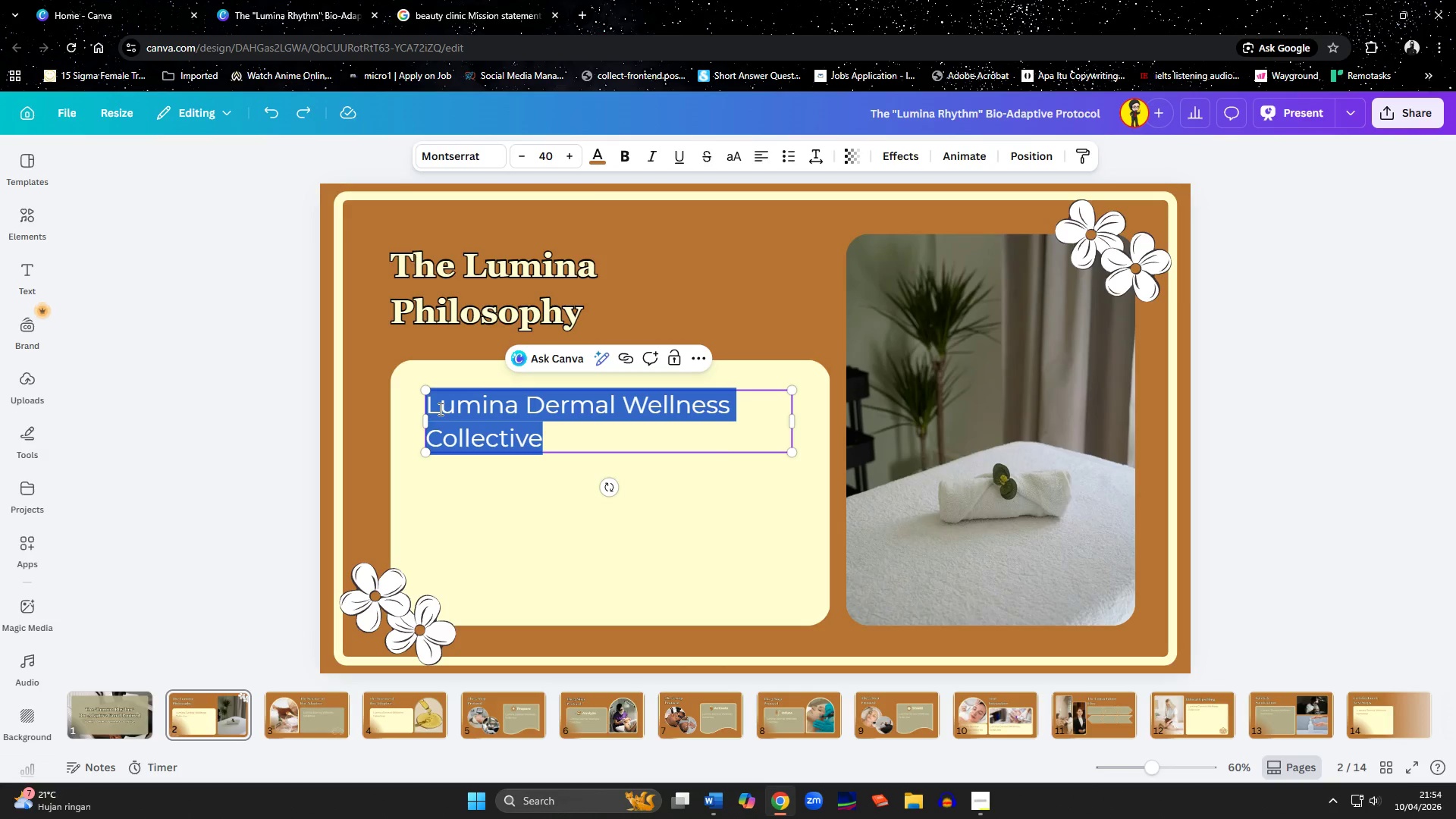 
key(Control+ControlLeft)
 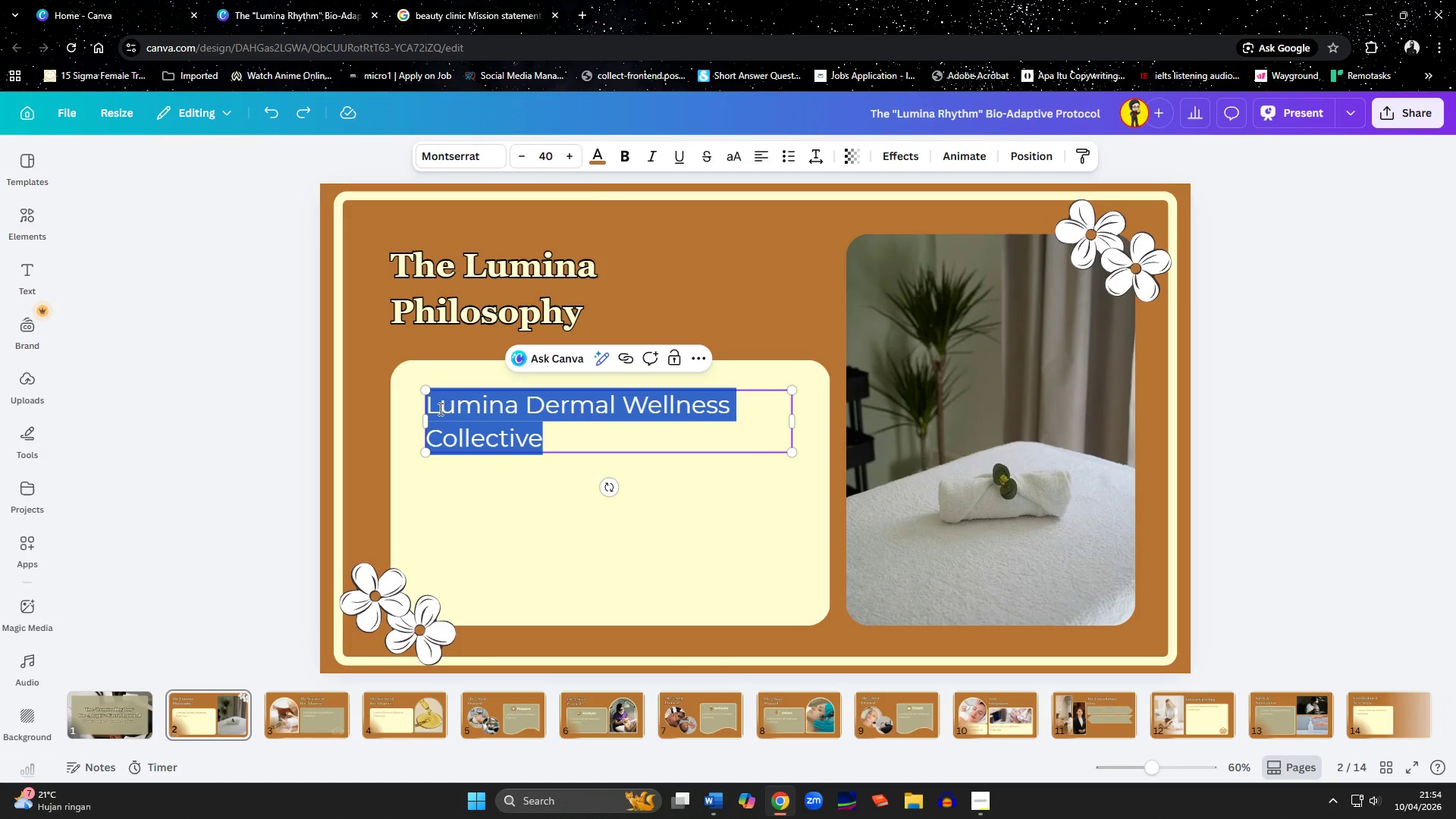 
key(Control+V)
 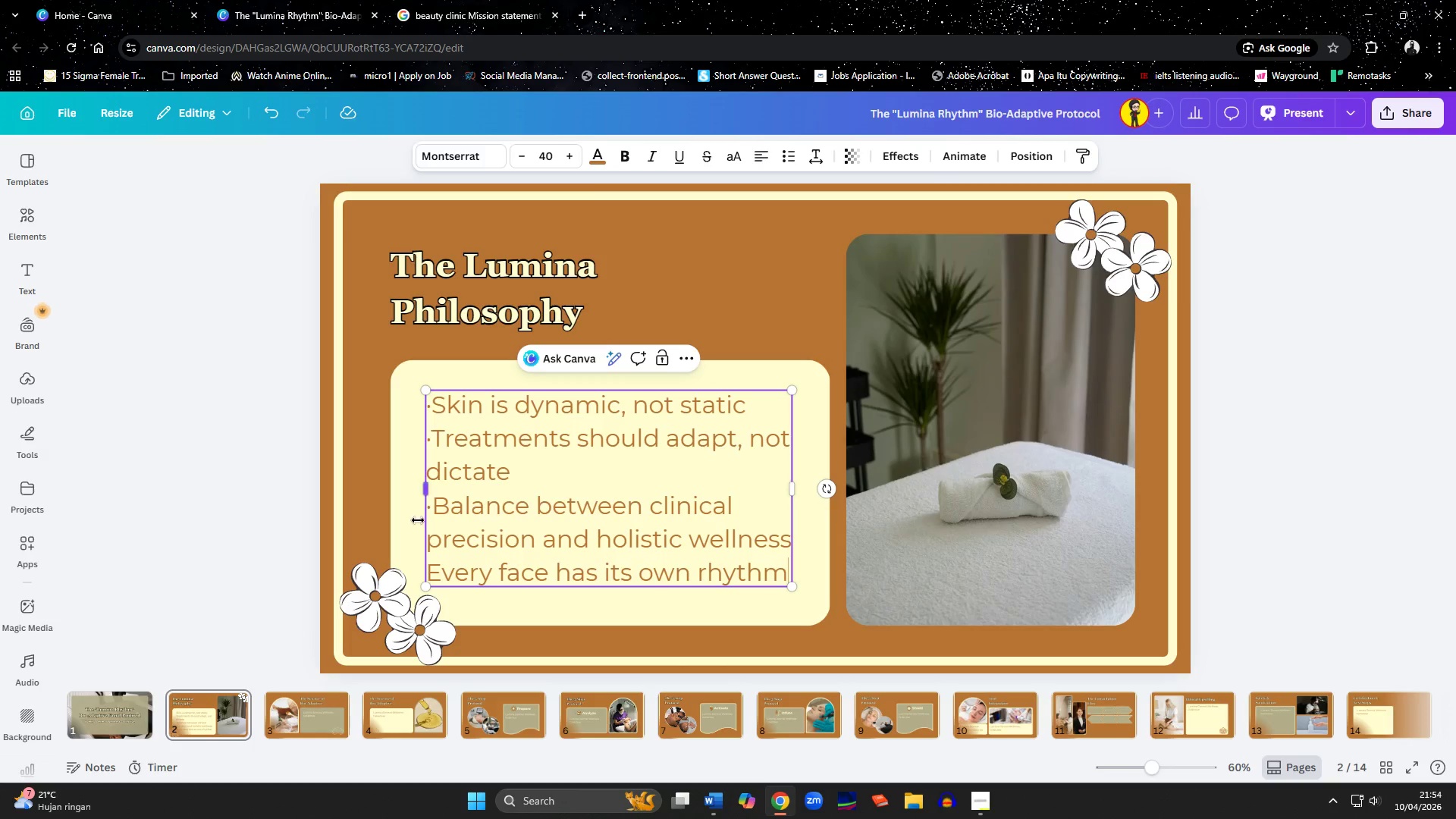 
left_click([430, 511])
 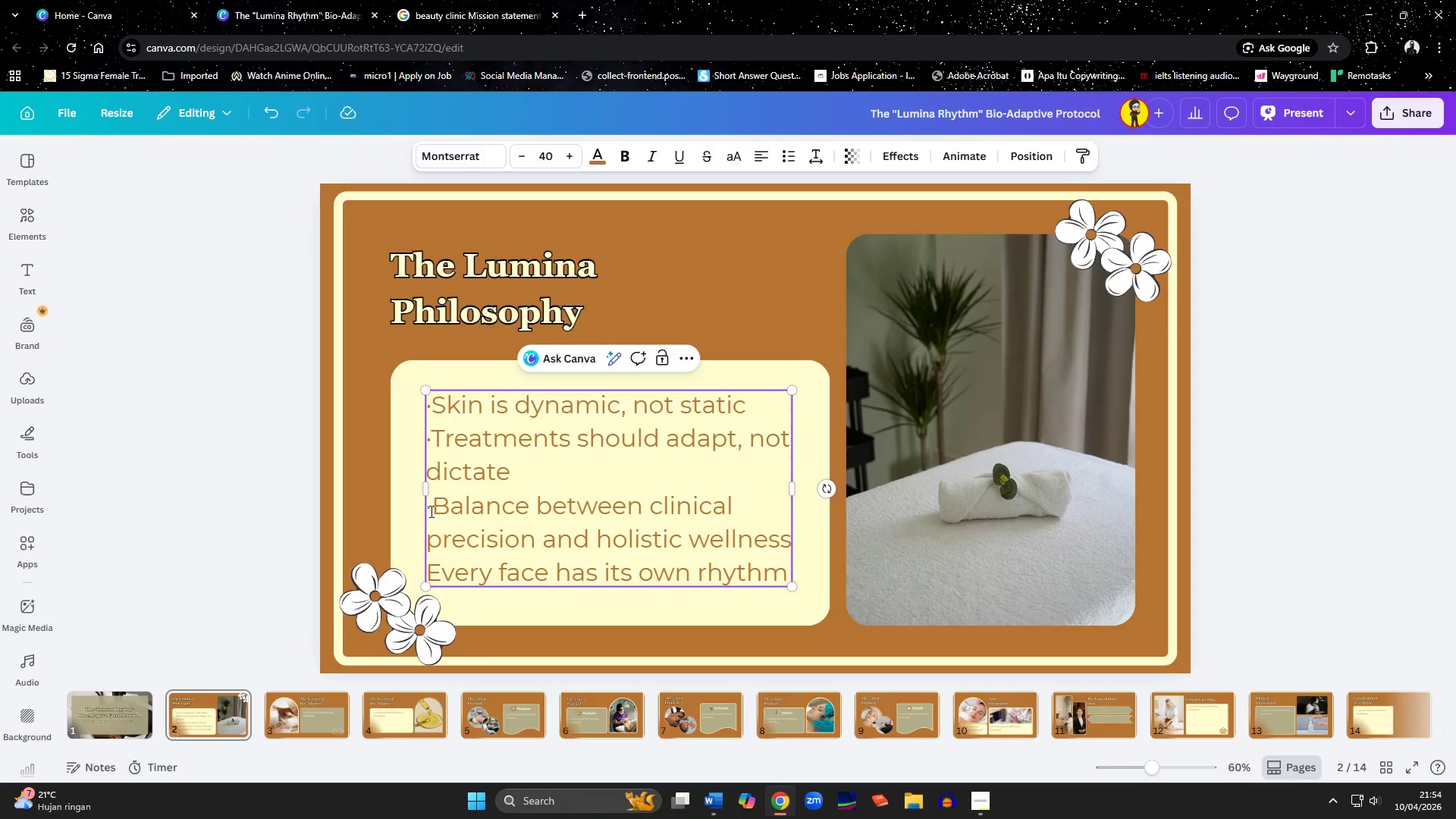 
key(Backspace)
 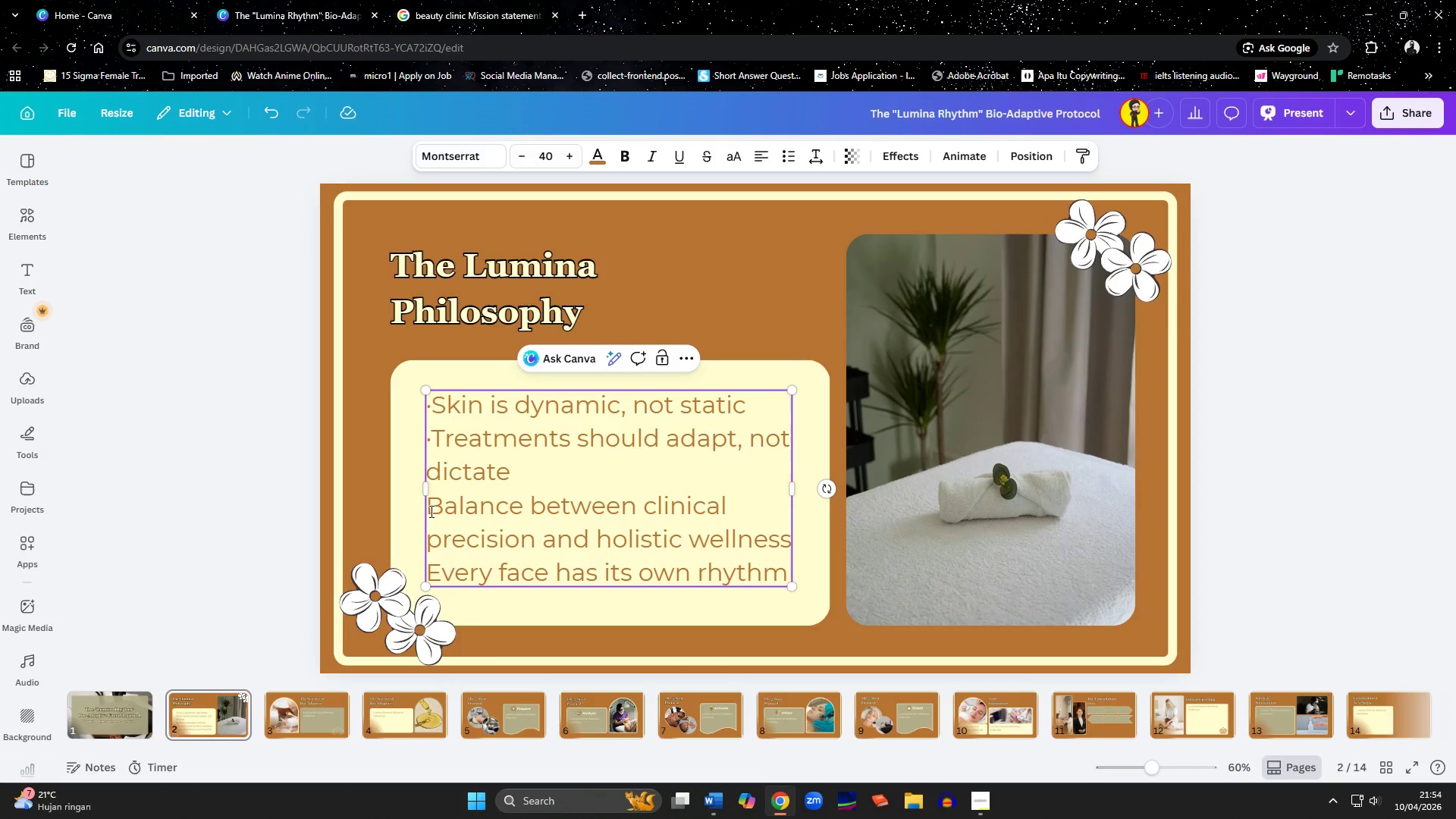 
key(ArrowRight)
 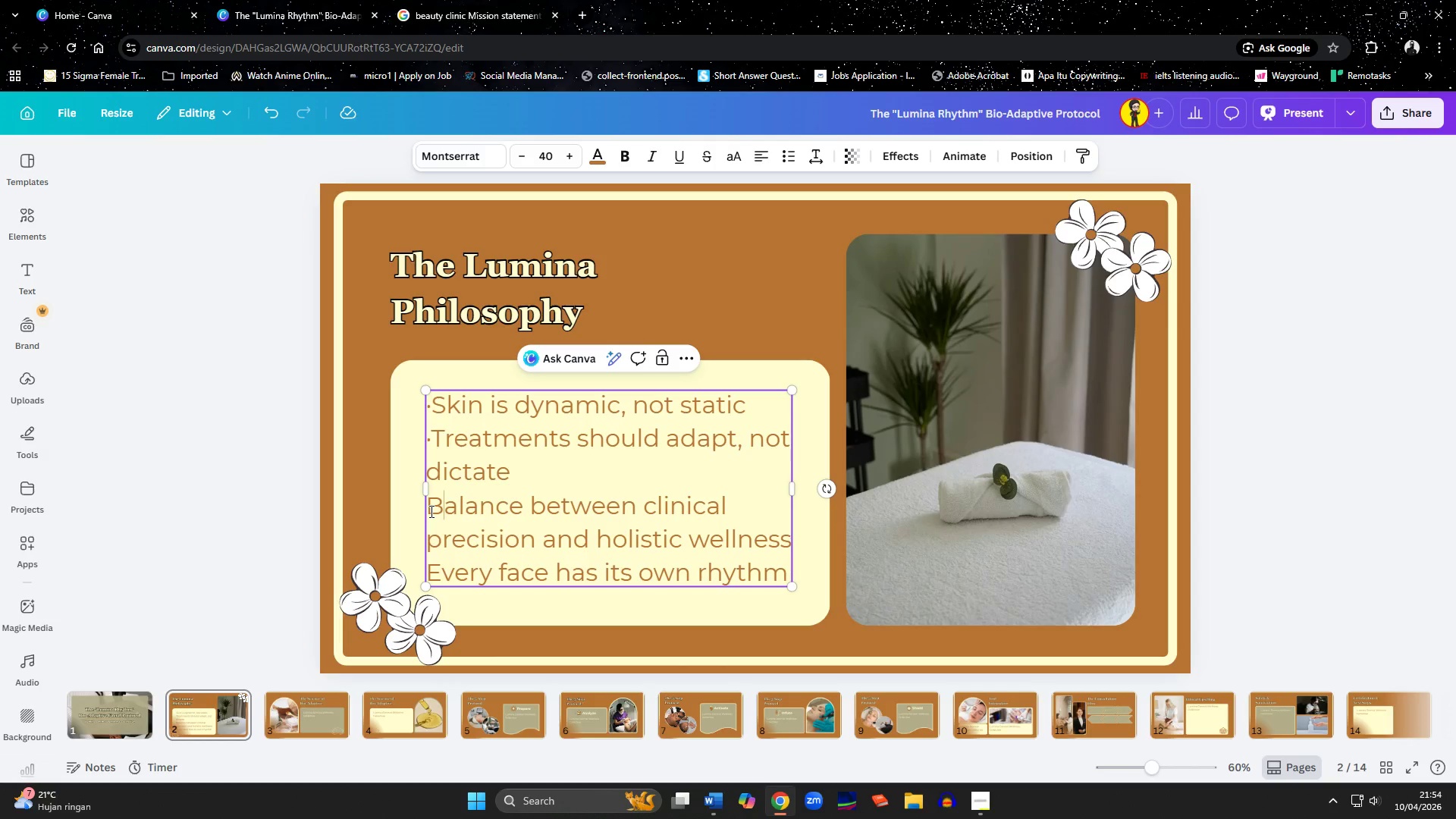 
key(ArrowLeft)
 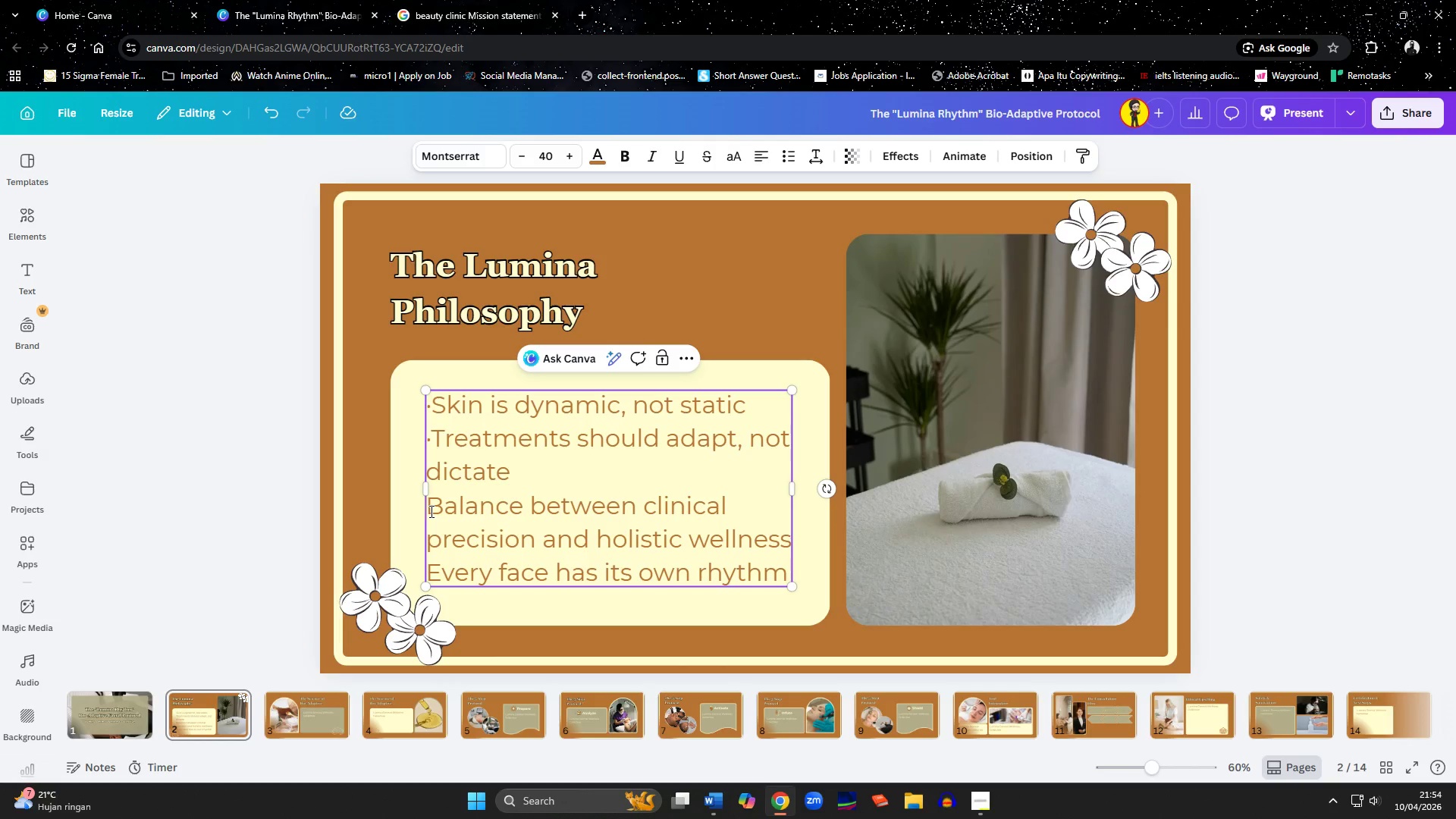 
key(ArrowUp)
 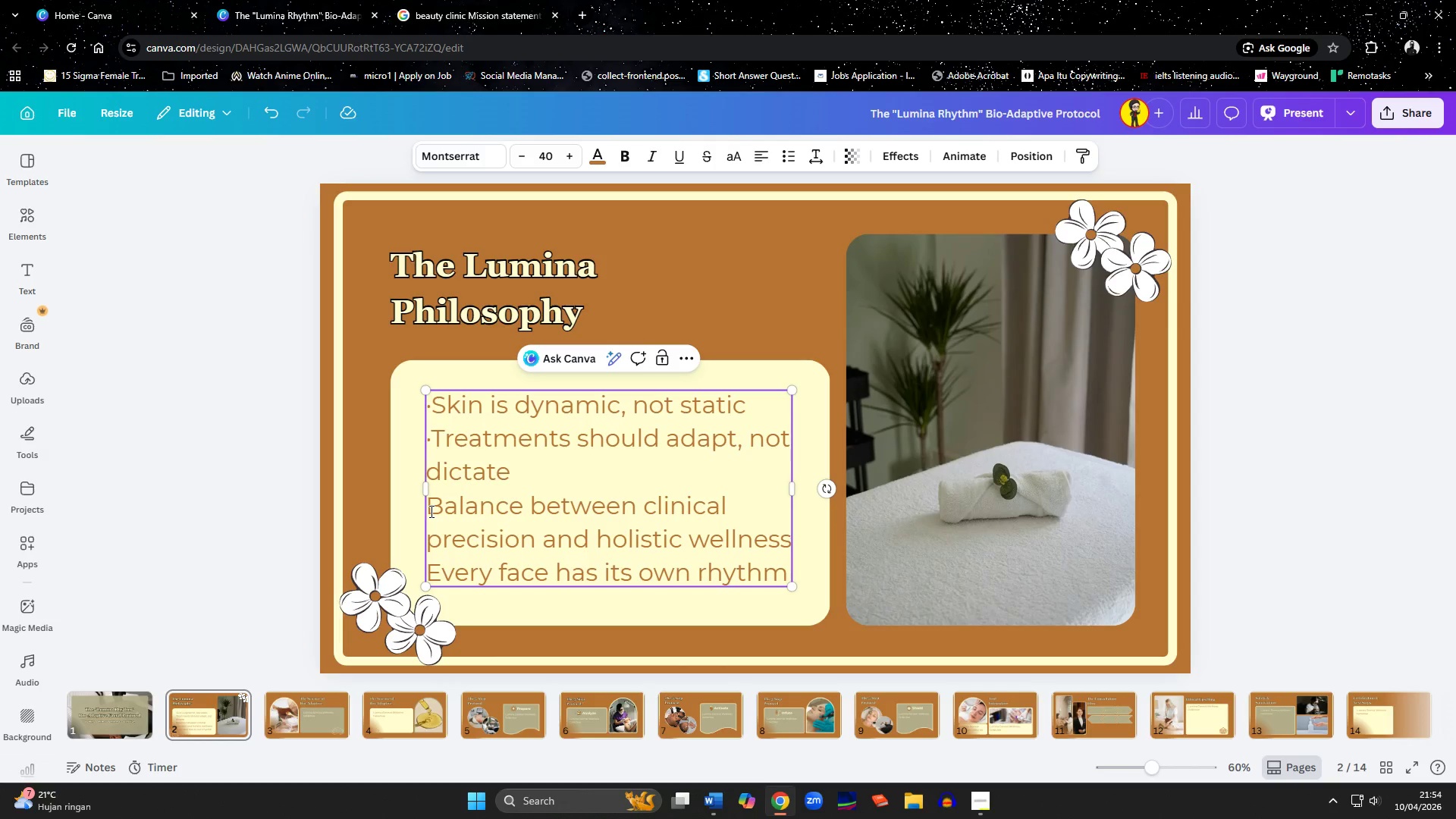 
key(ArrowUp)
 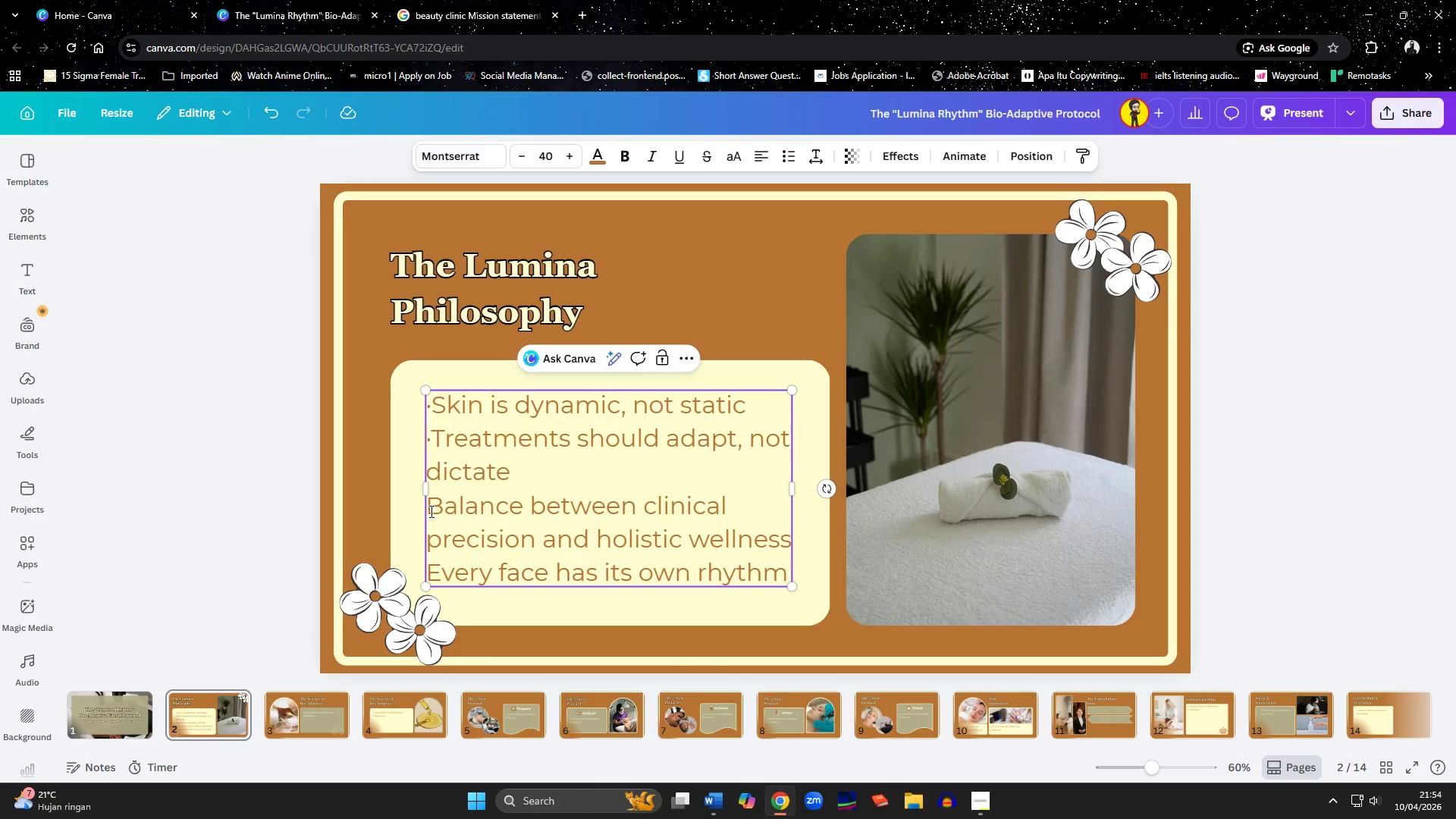 
key(ArrowUp)
 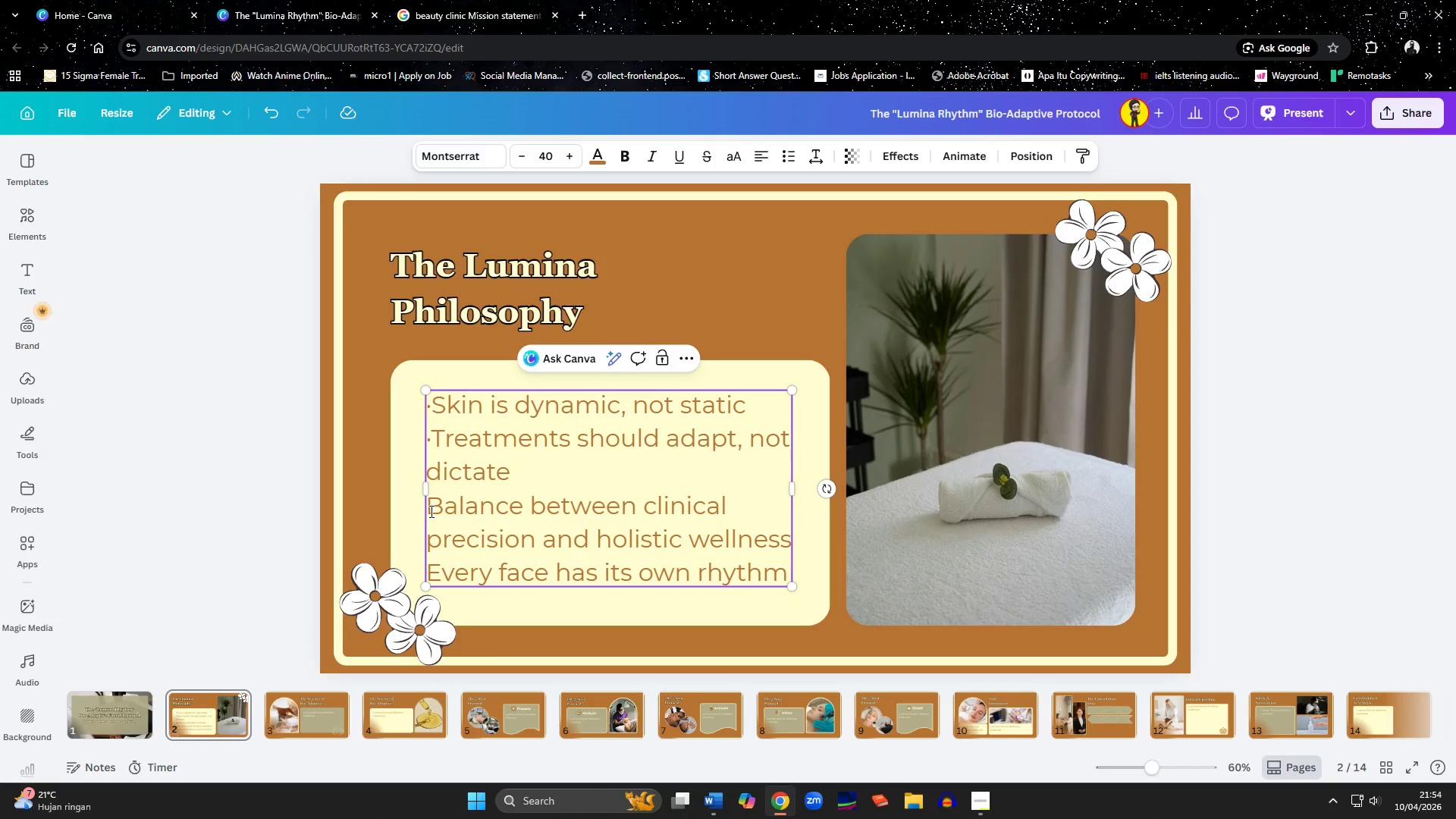 
key(ArrowUp)
 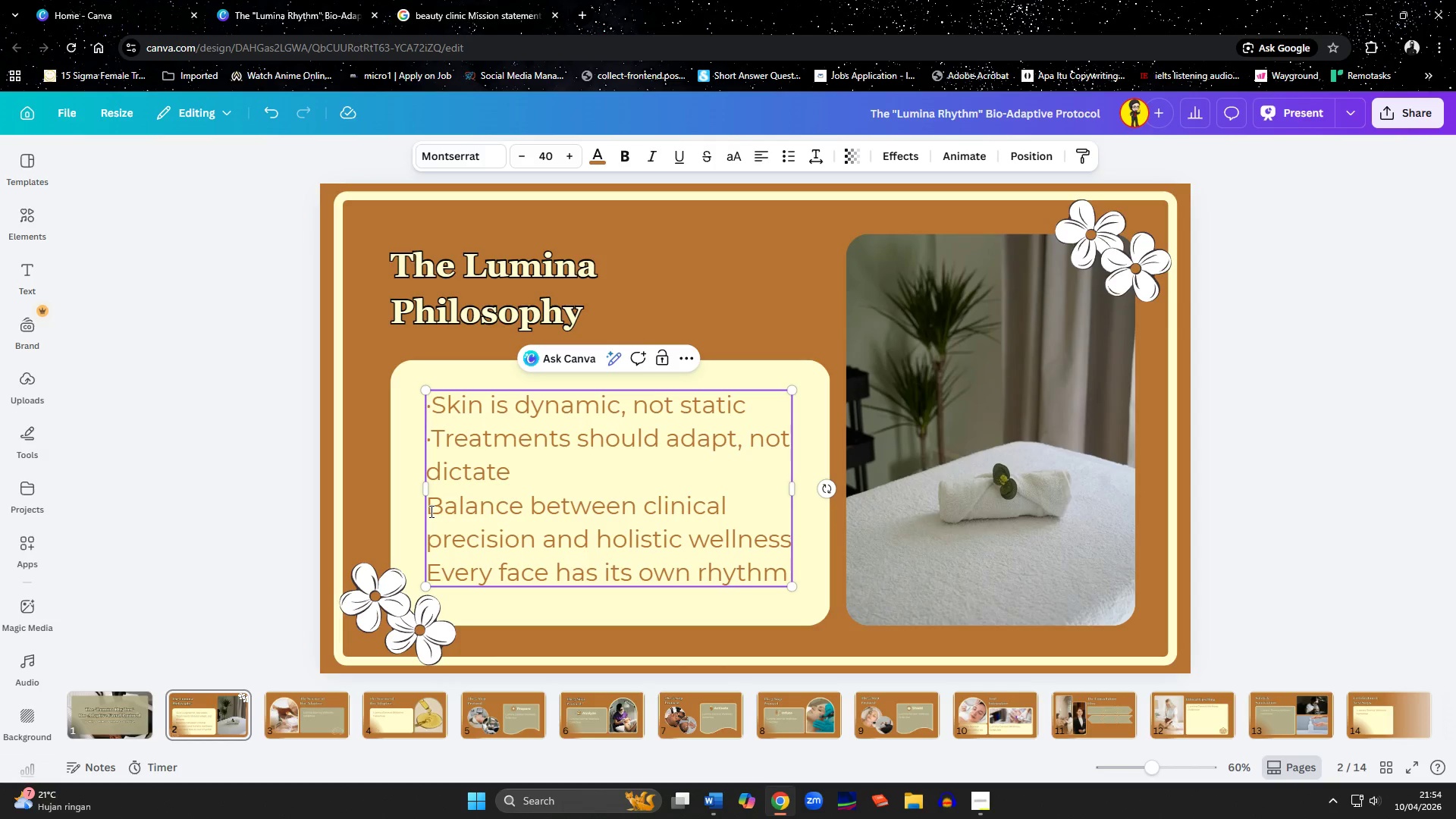 
key(ArrowDown)
 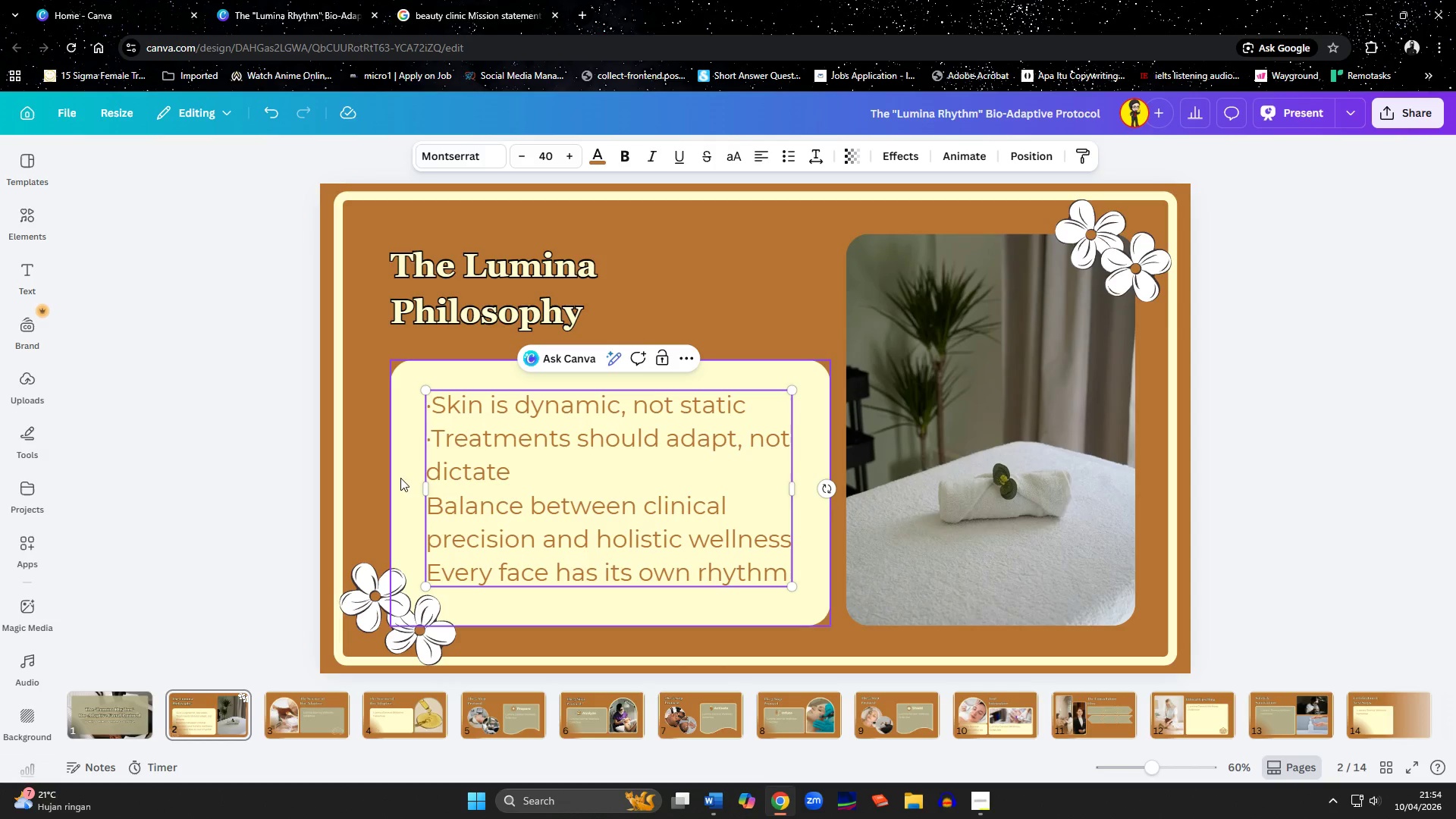 
left_click([430, 442])
 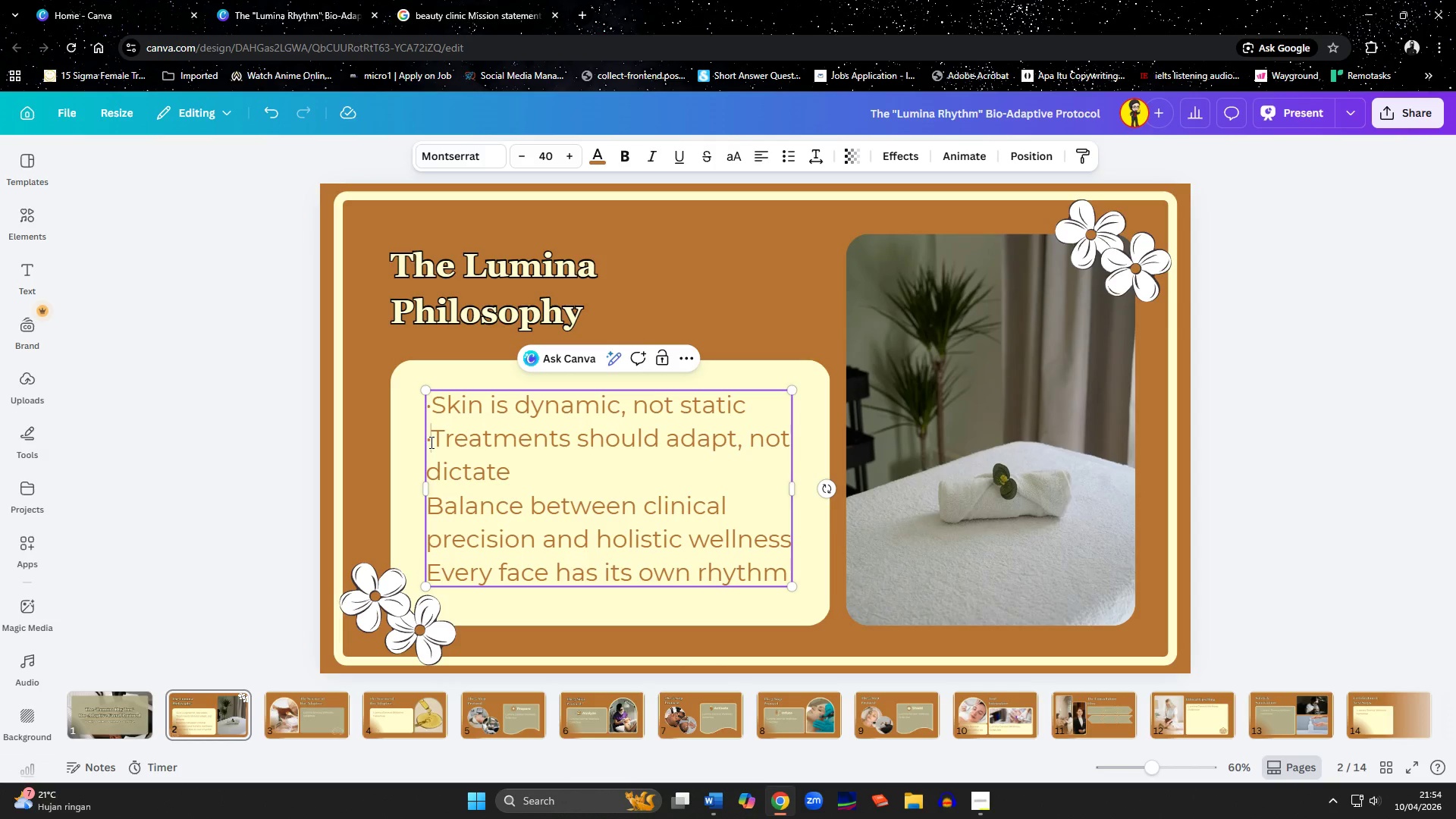 
key(Backspace)
 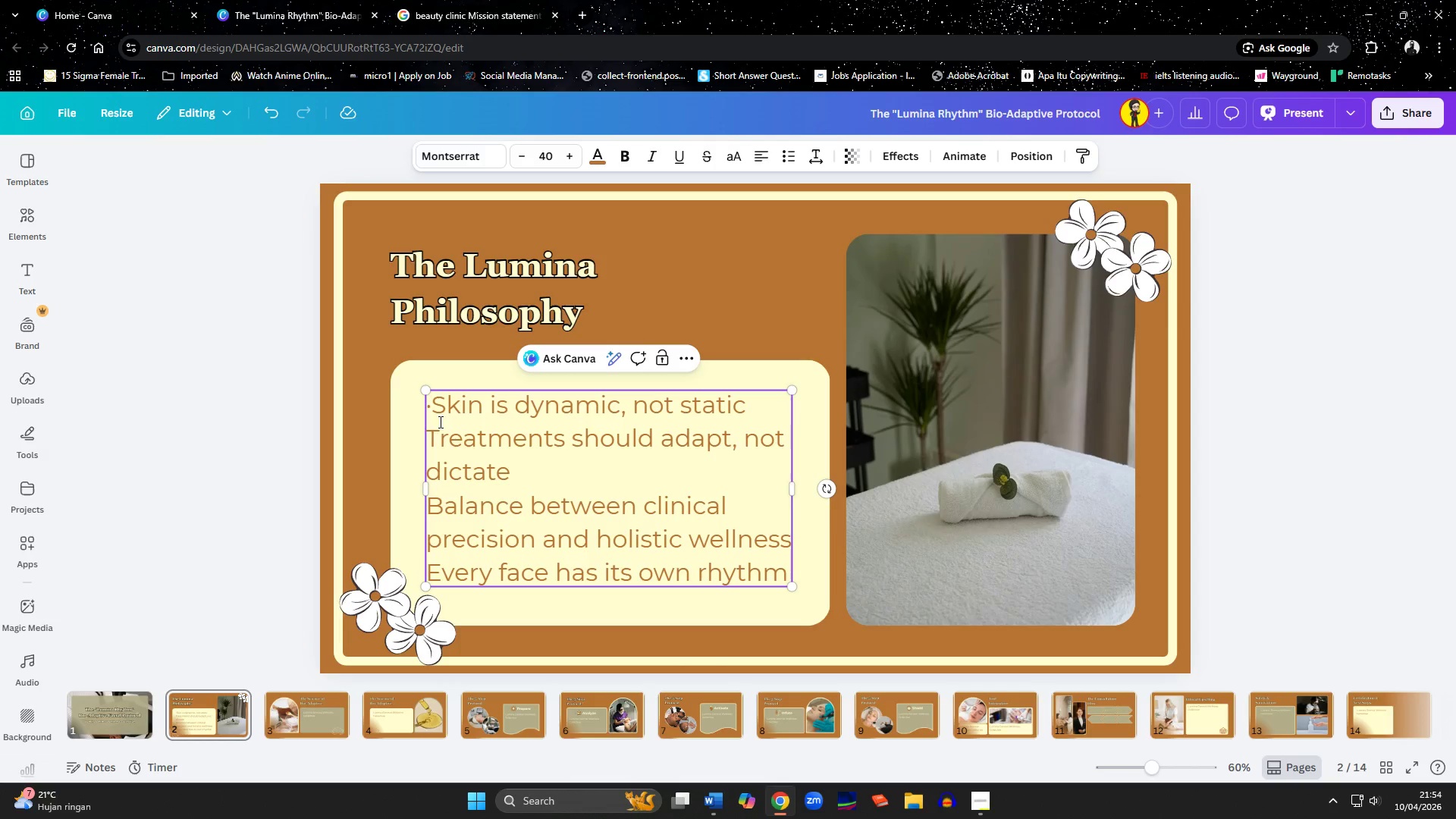 
left_click([439, 419])
 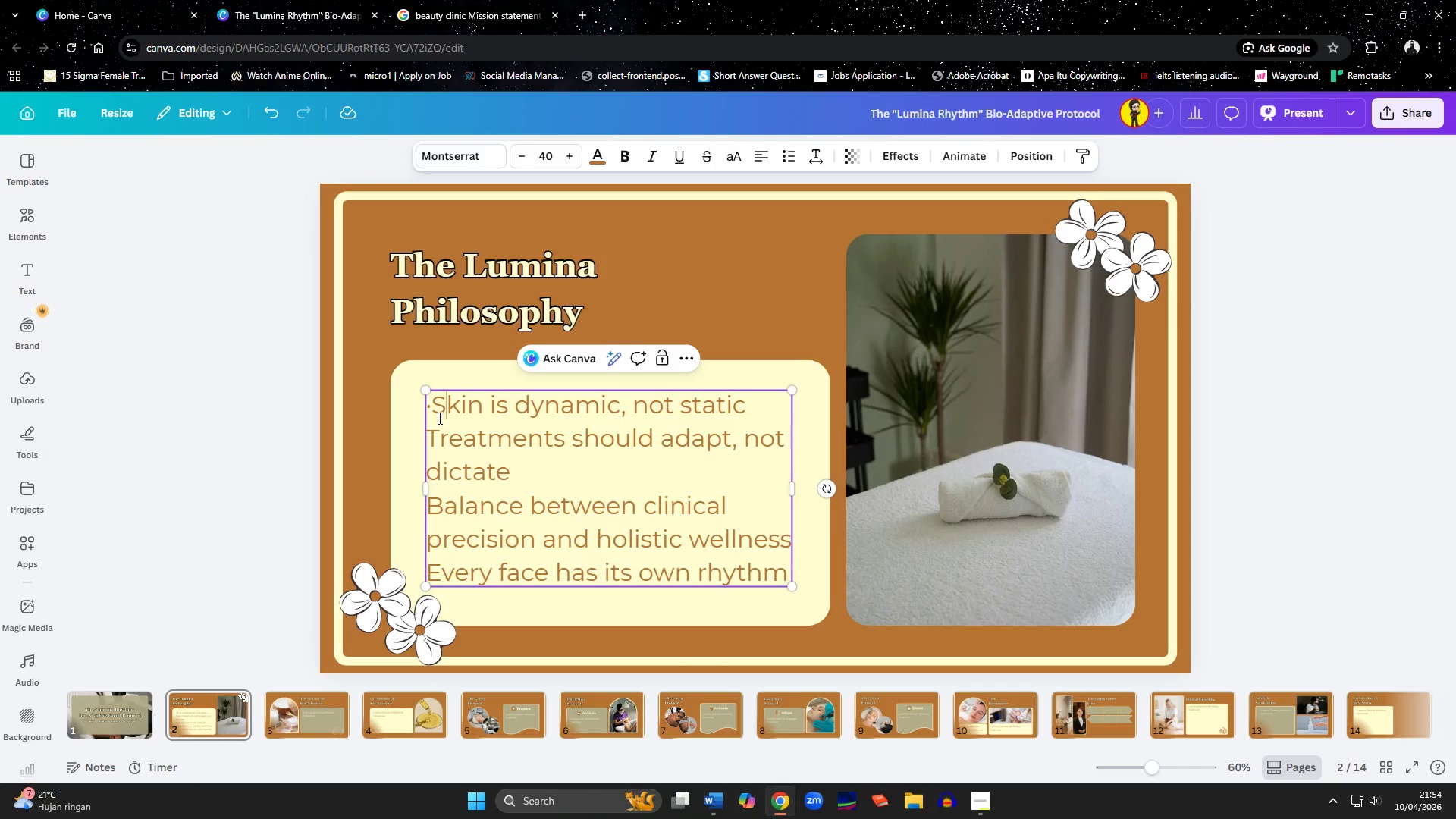 
left_click([438, 418])
 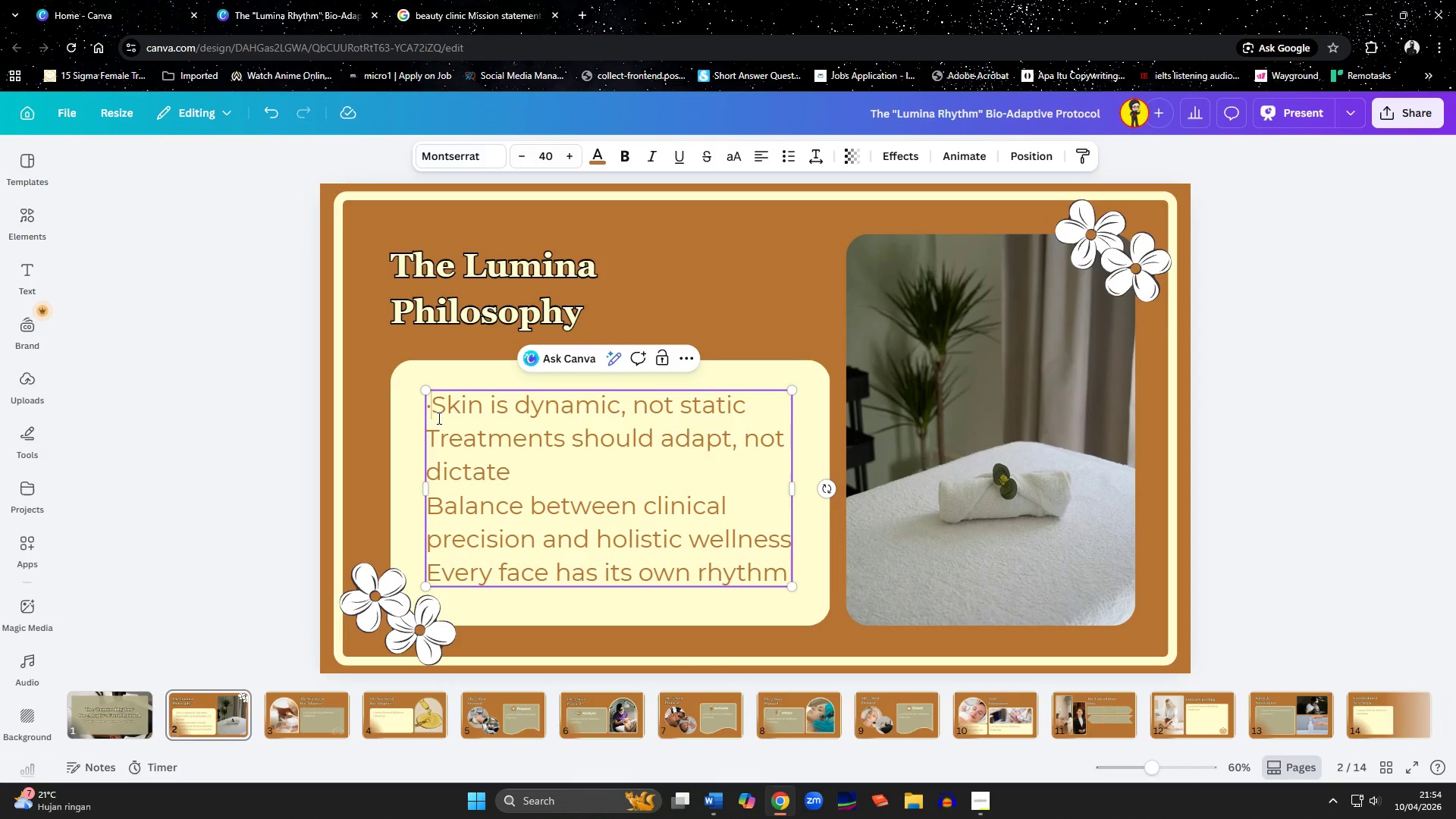 
key(Backspace)
 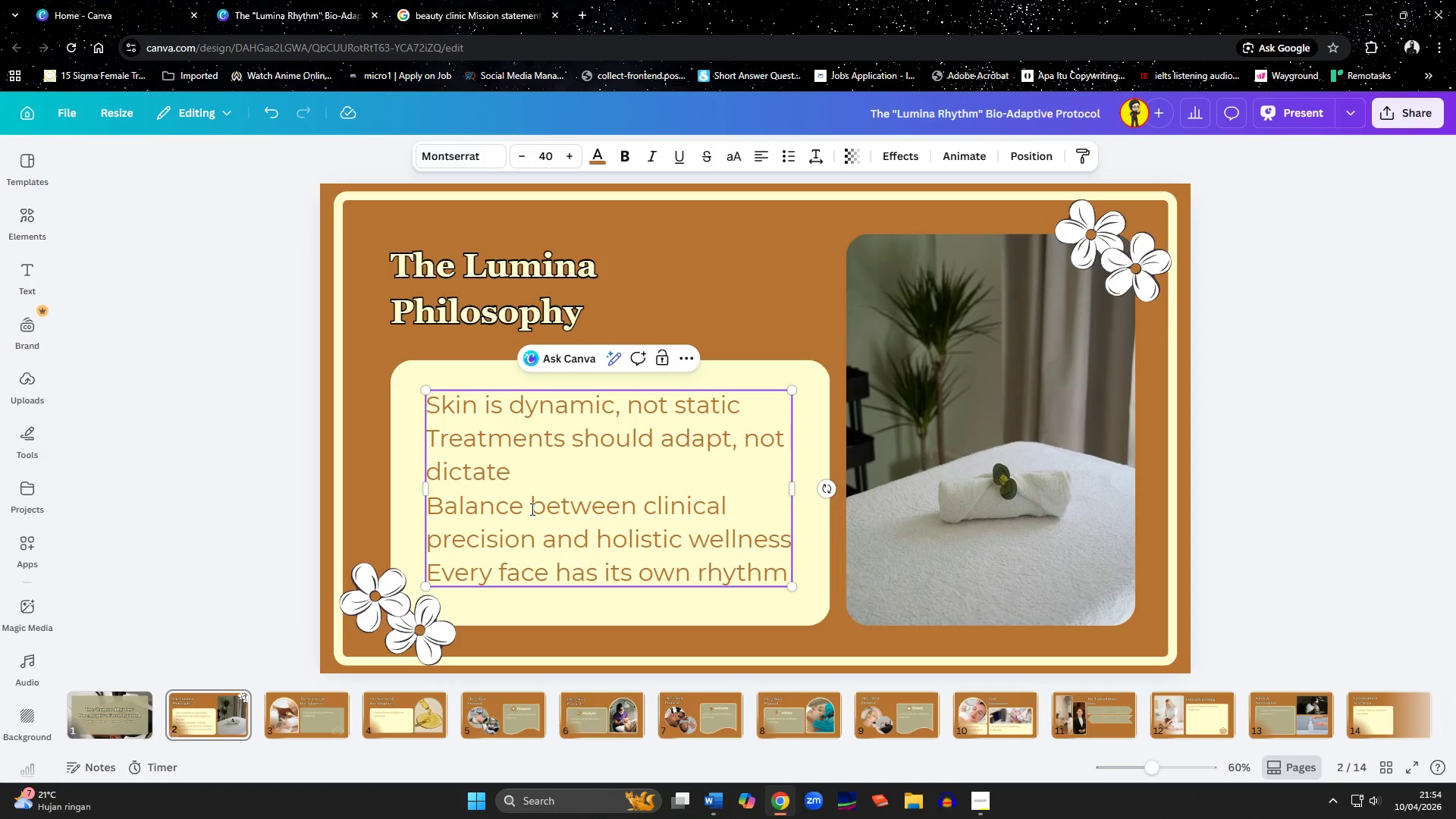 
left_click([531, 509])
 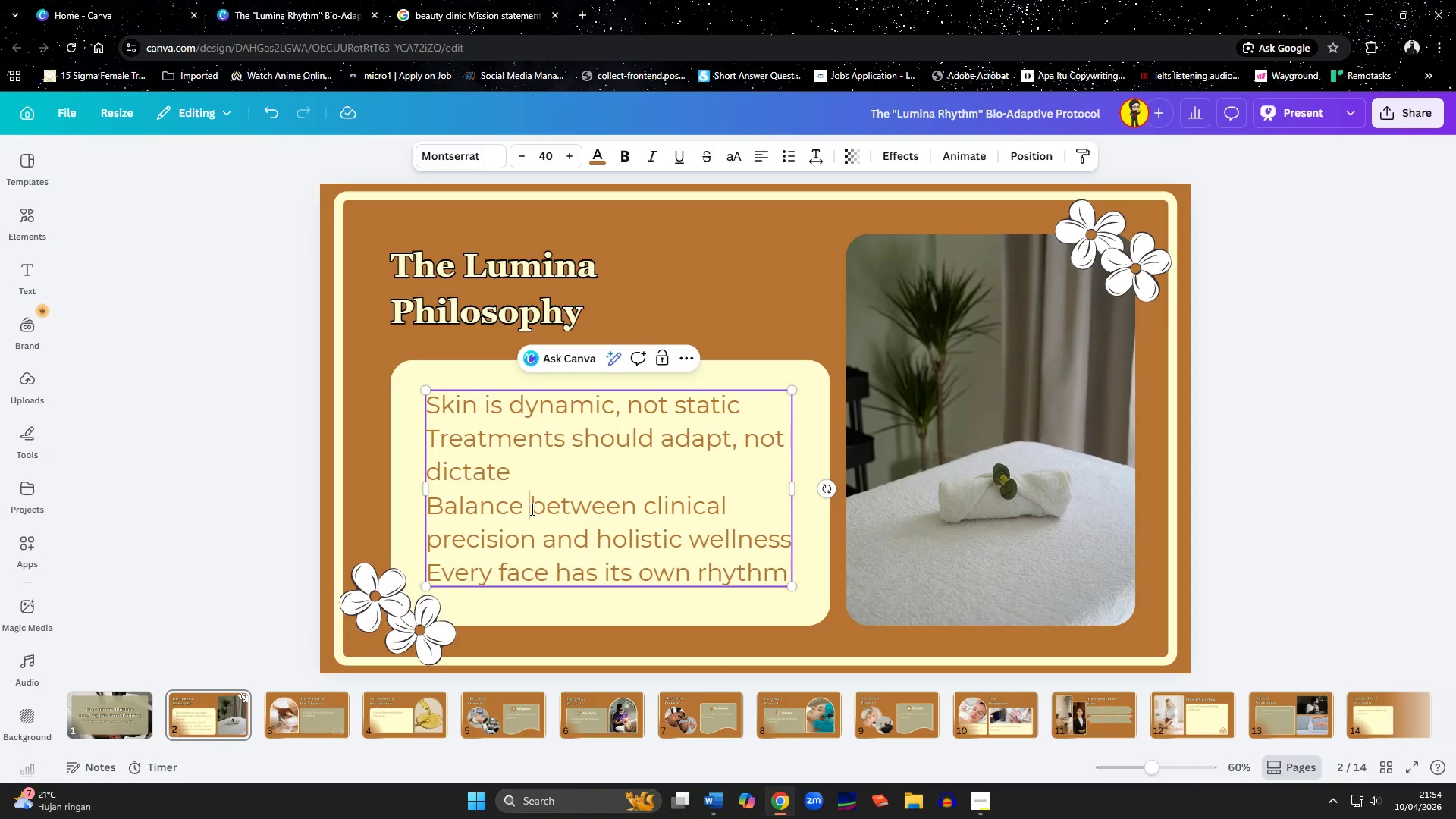 
key(Control+A)
 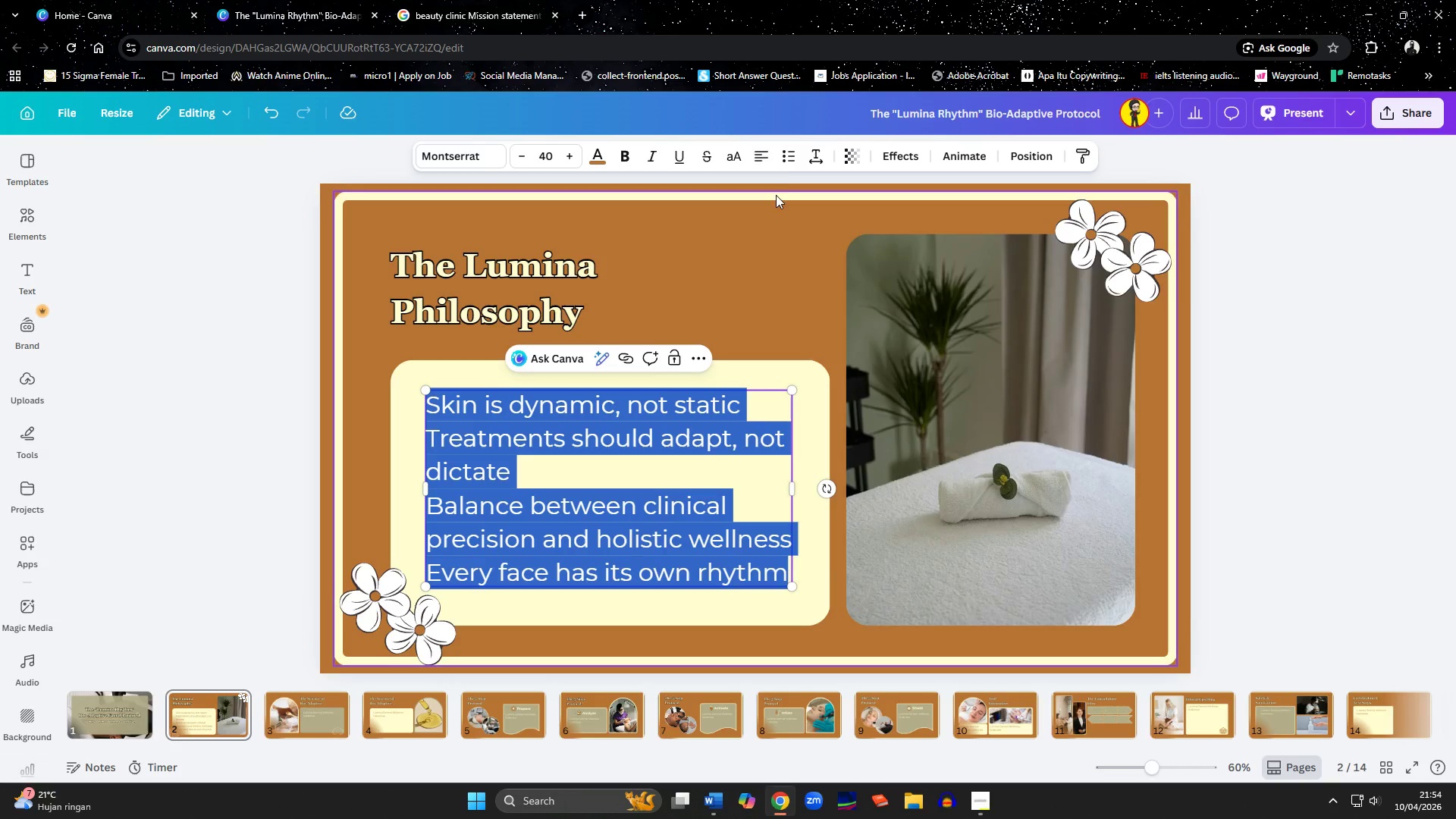 
left_click([780, 165])
 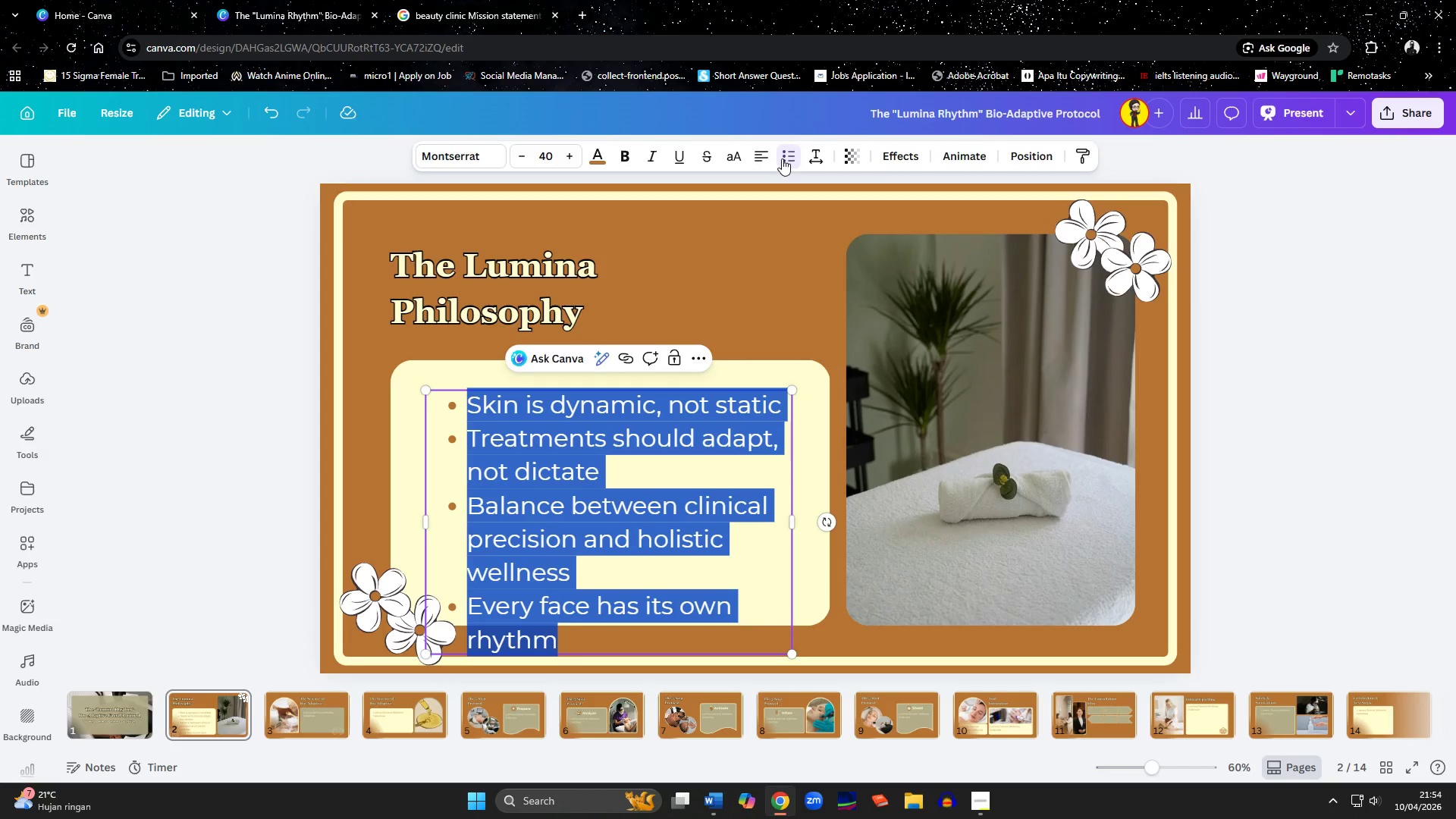 
left_click([782, 158])
 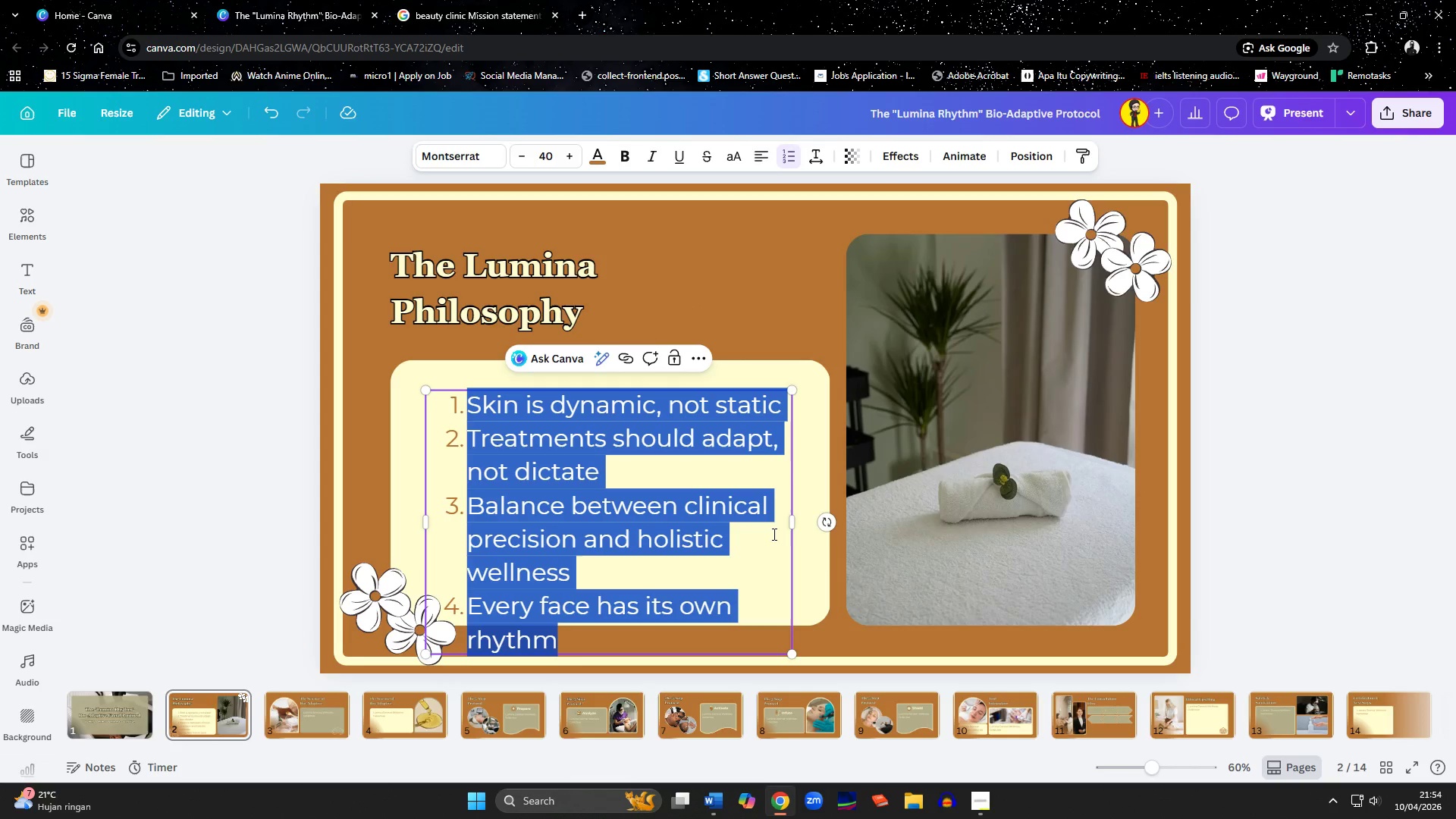 
left_click_drag(start_coordinate=[795, 532], to_coordinate=[807, 530])
 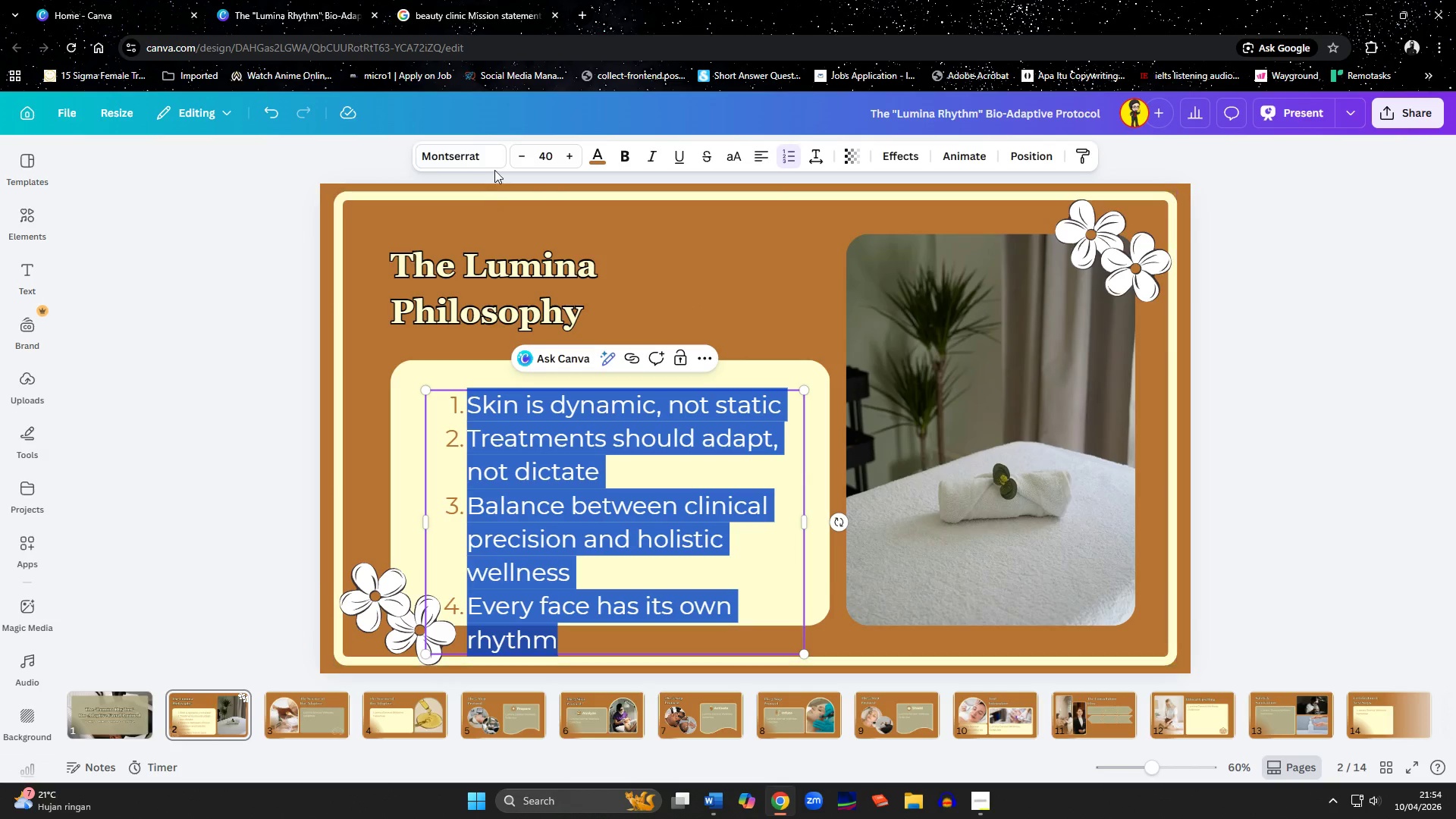 
left_click([515, 157])
 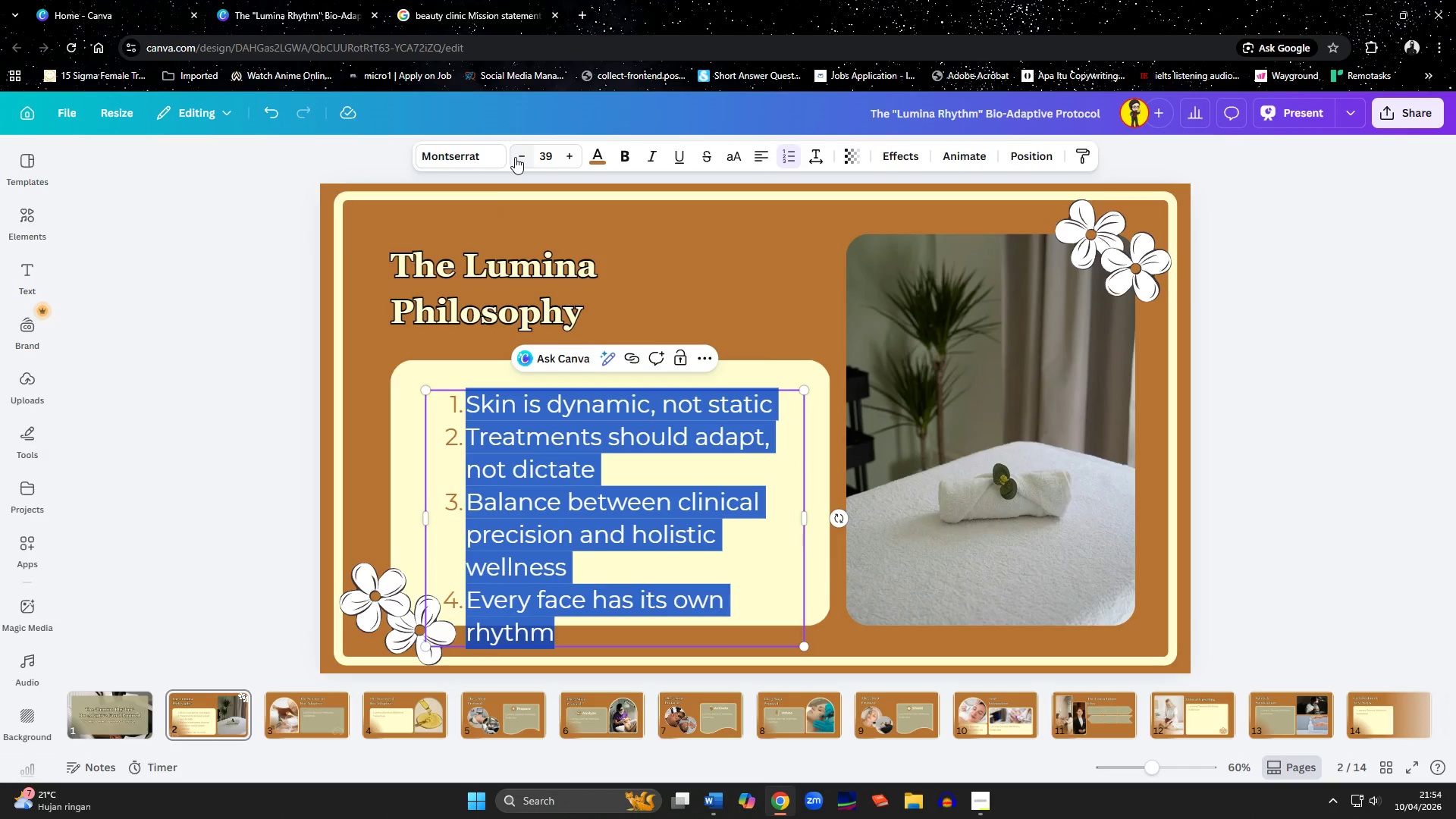 
left_click([515, 157])
 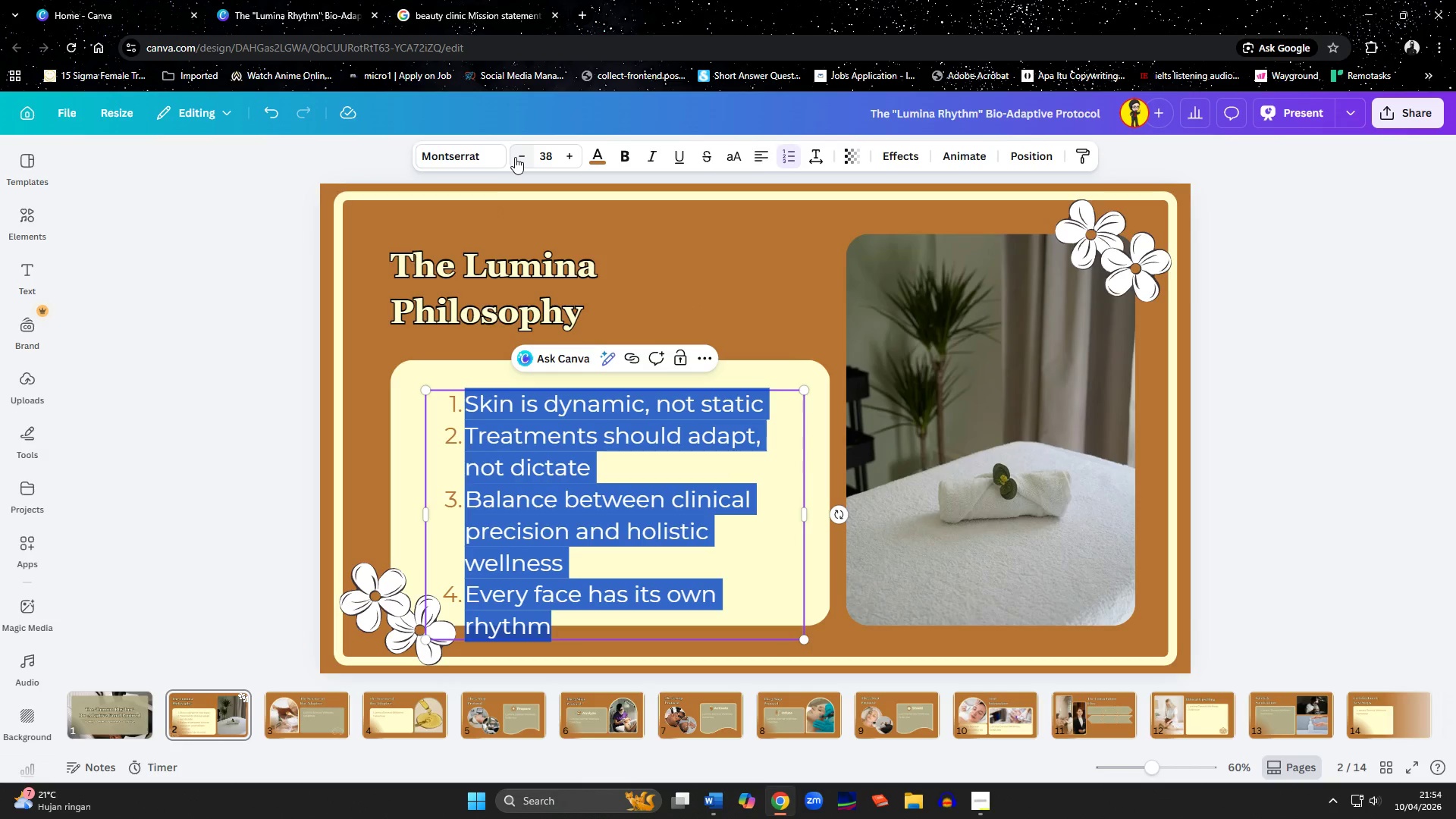 
left_click([515, 157])
 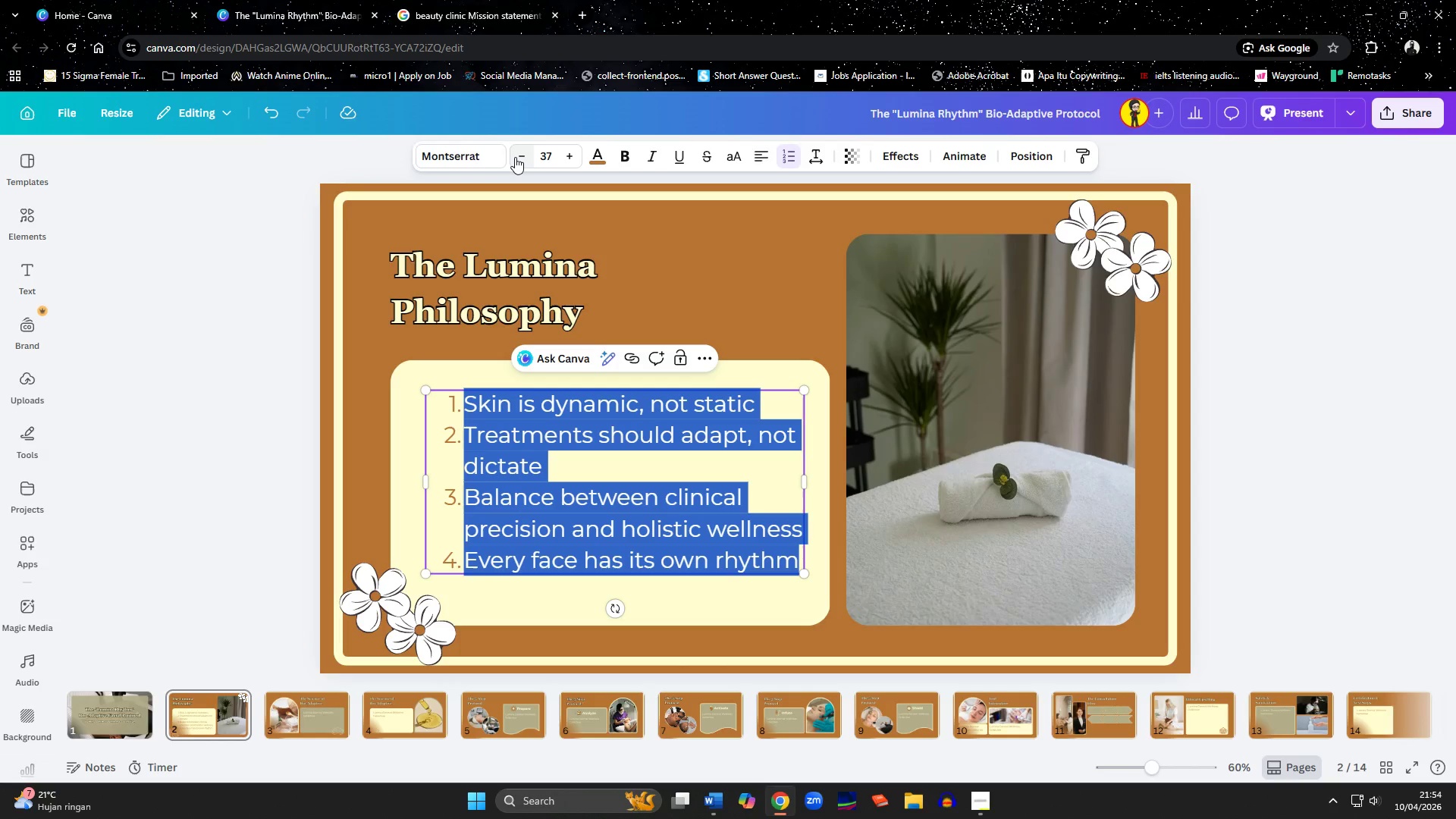 
left_click([515, 157])
 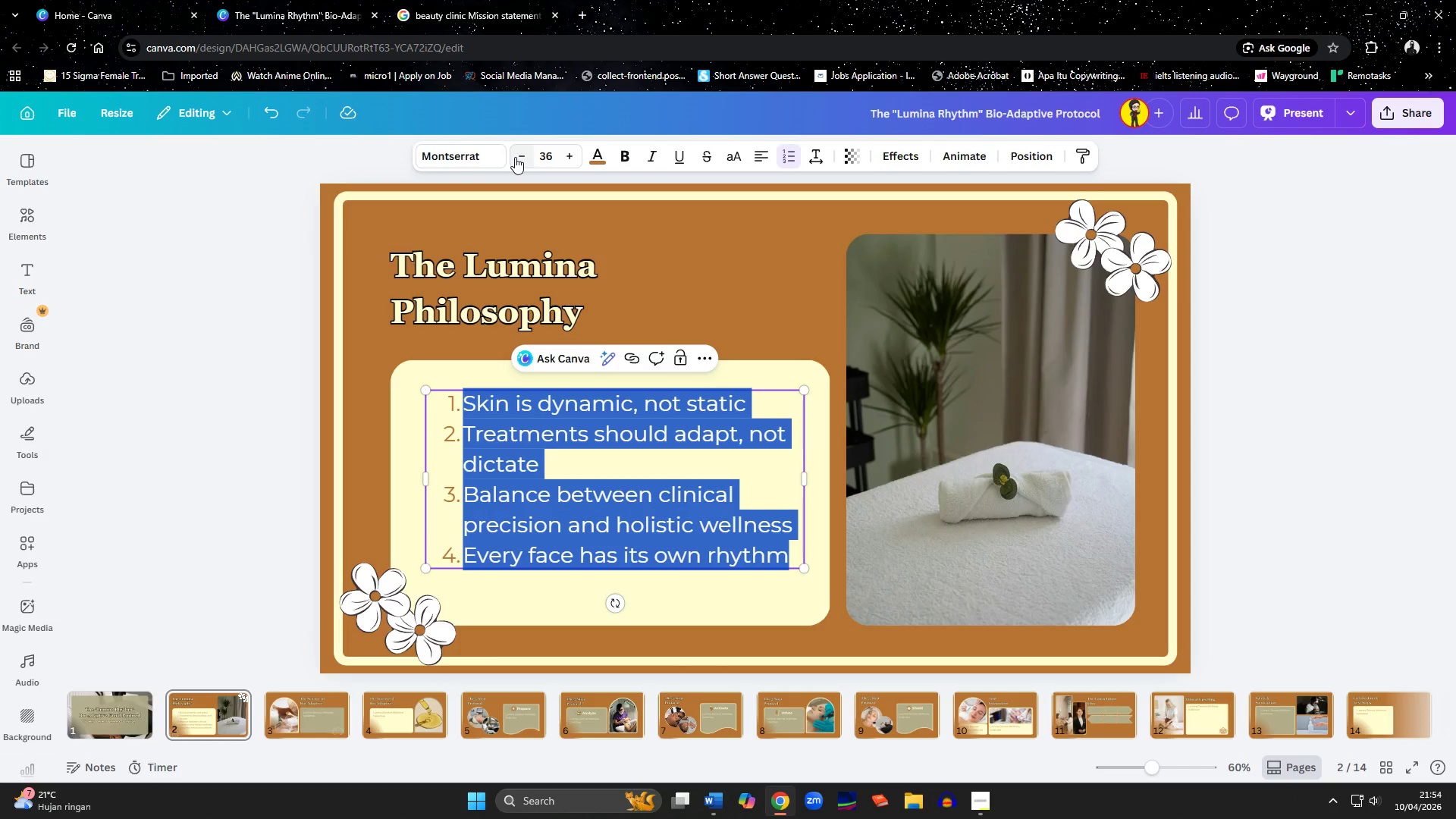 
left_click([515, 157])
 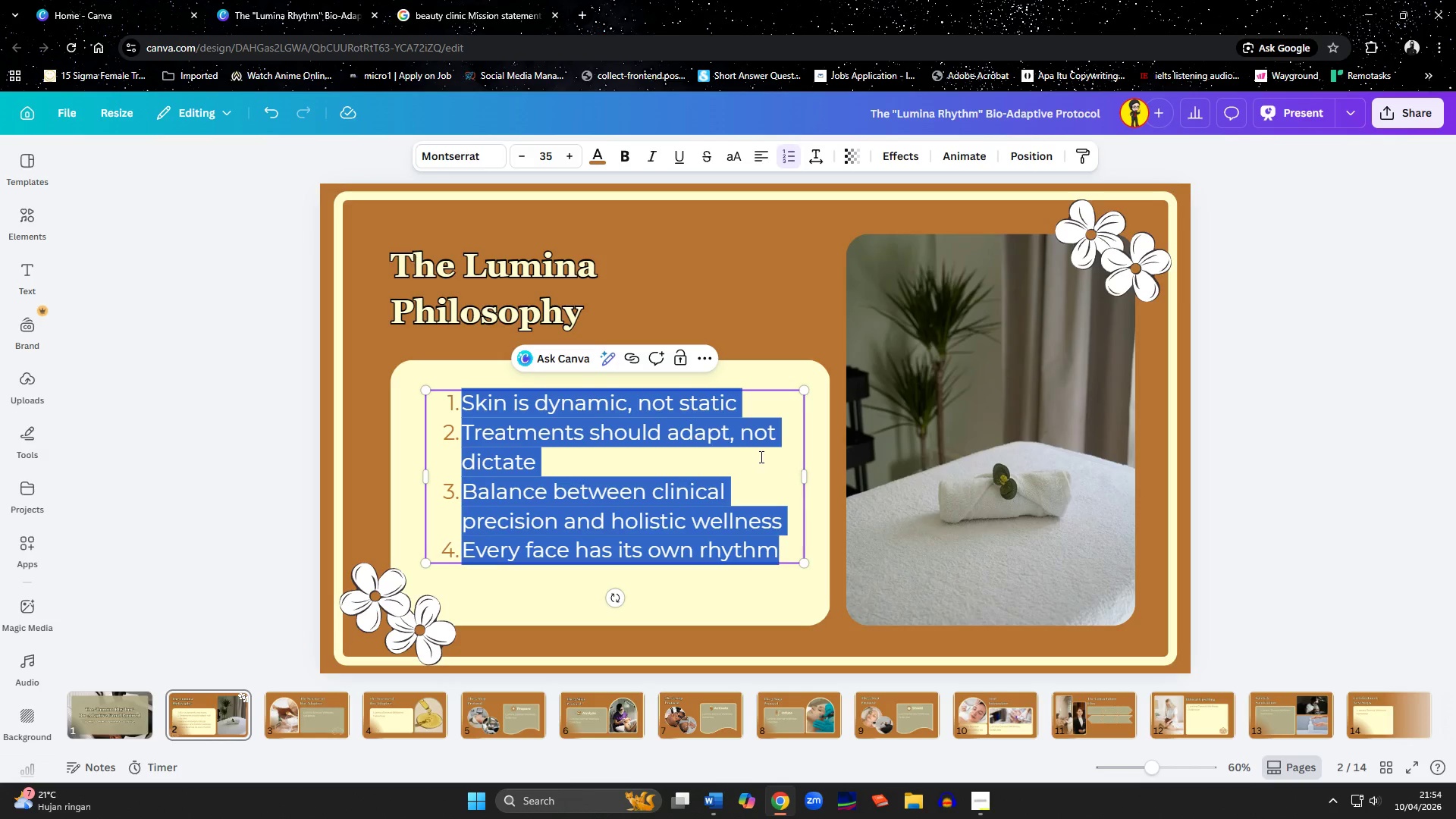 
left_click([651, 384])
 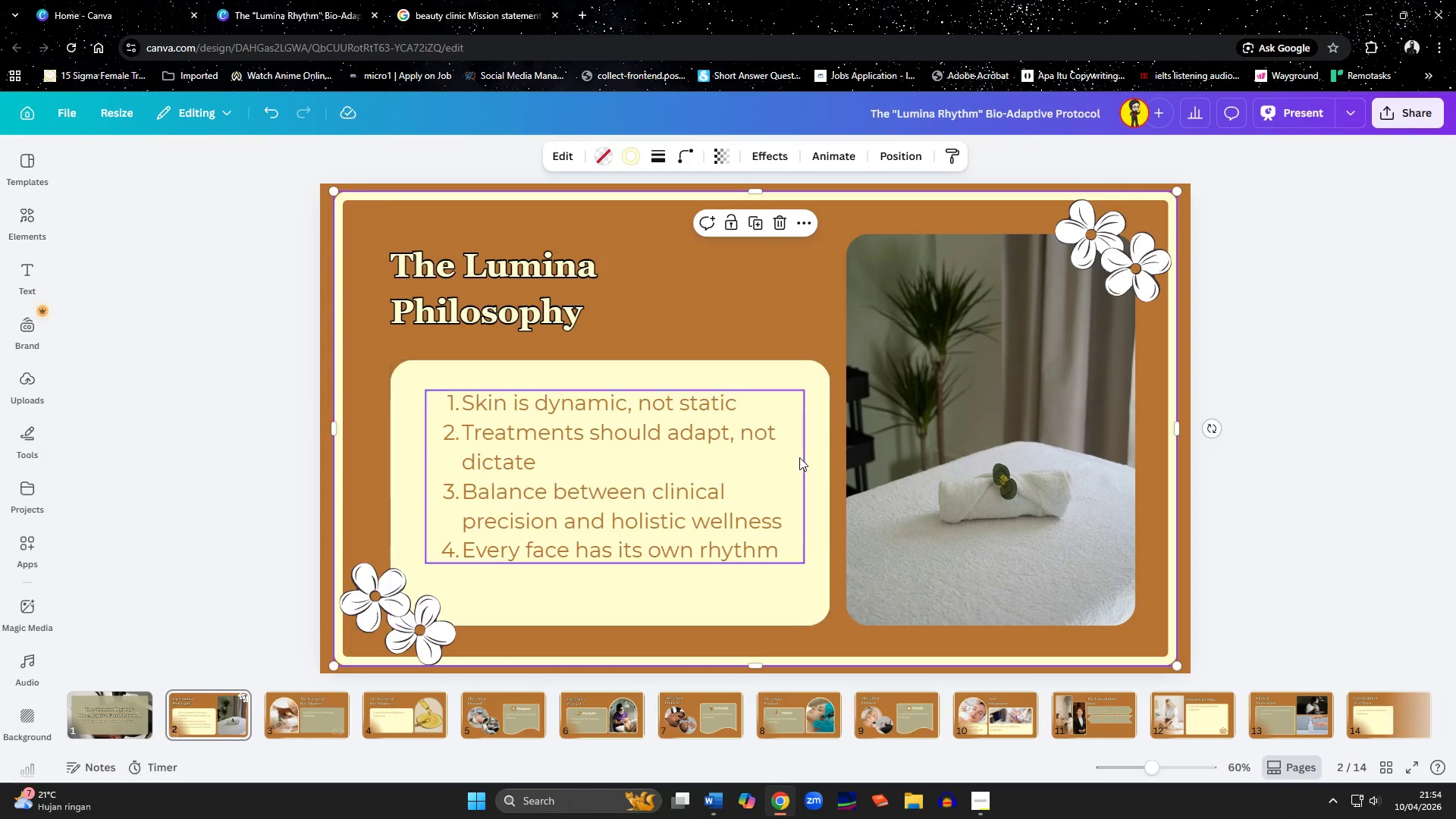 
left_click([748, 486])
 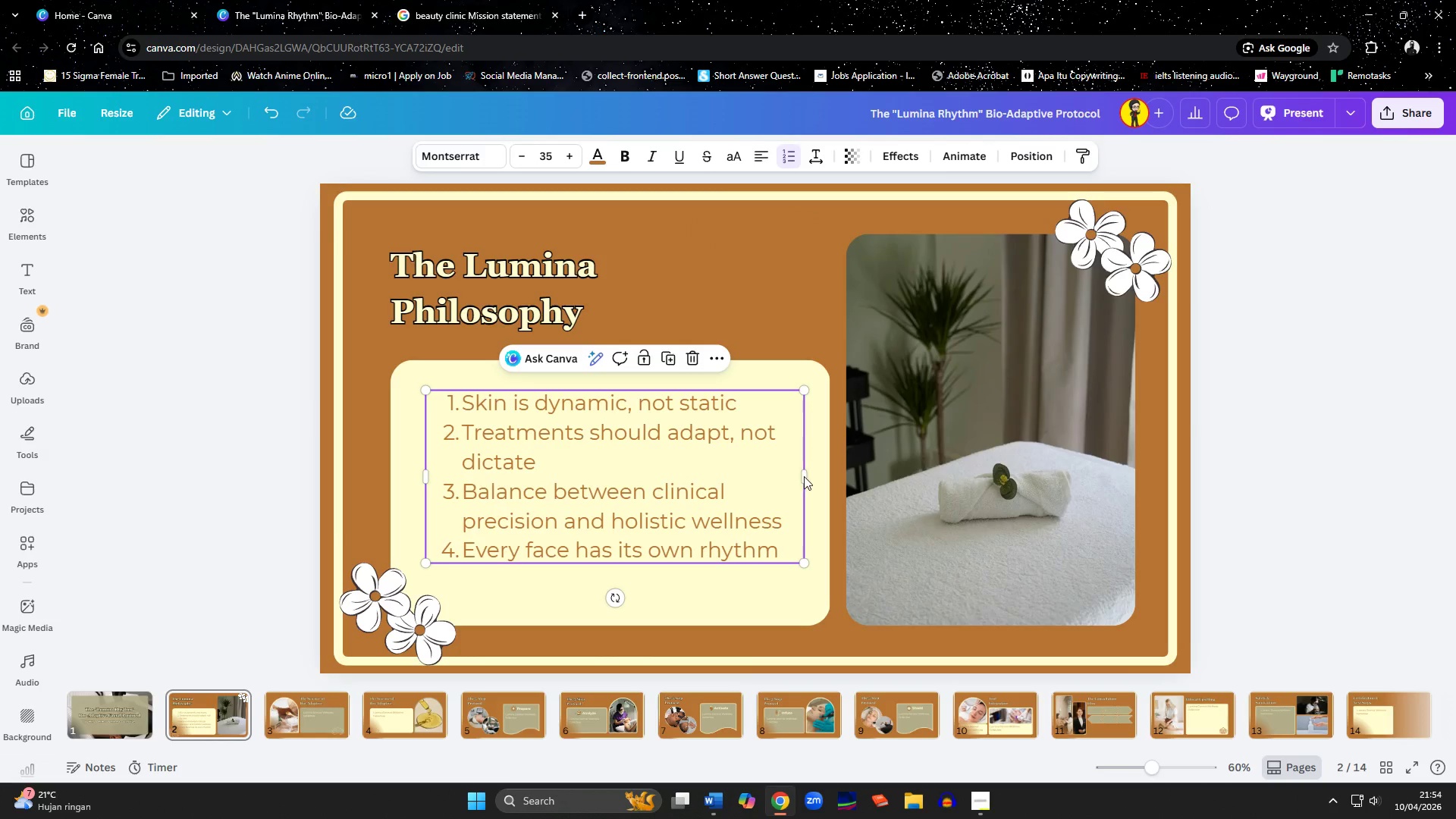 
left_click_drag(start_coordinate=[805, 476], to_coordinate=[797, 476])
 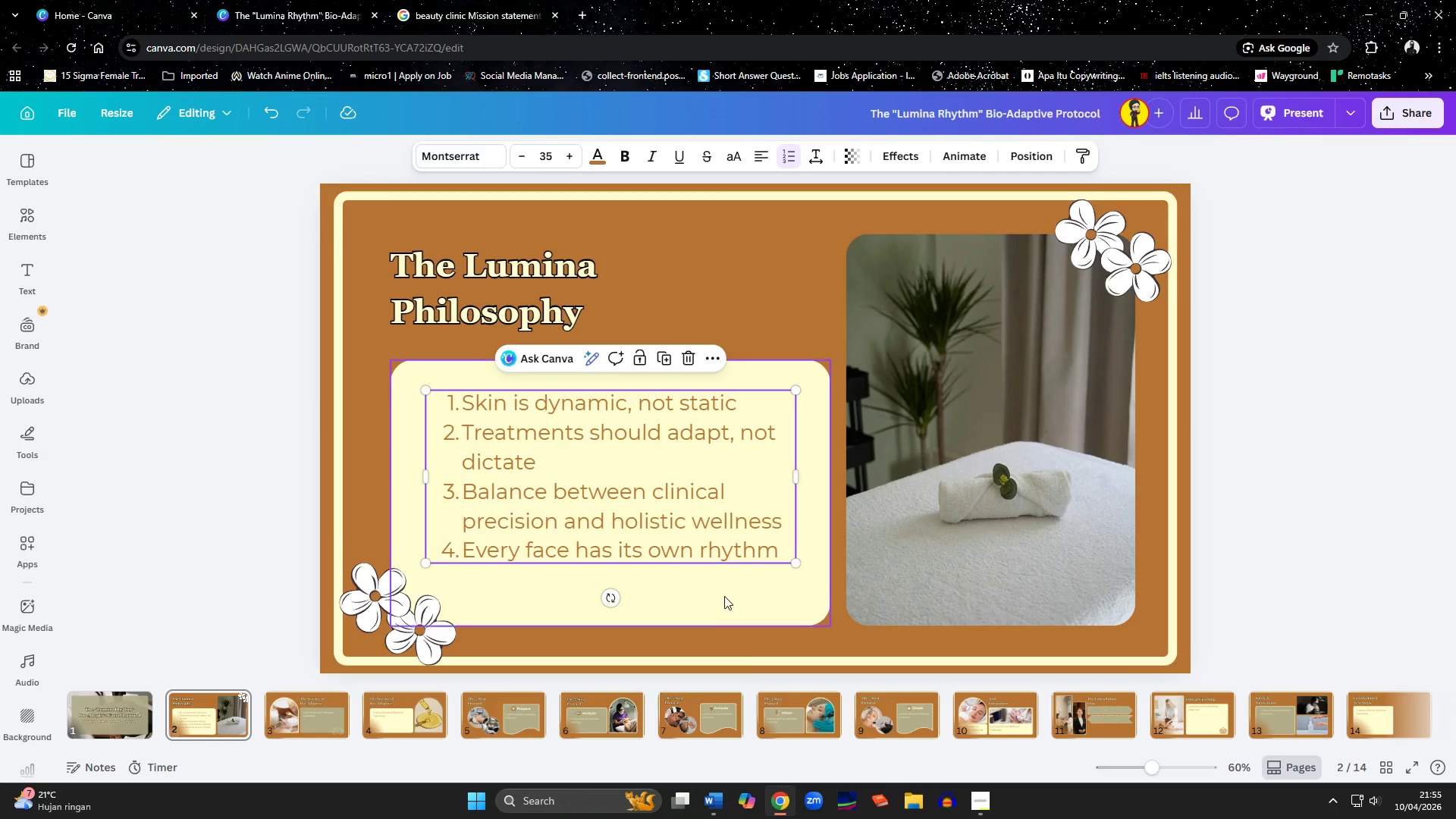 
left_click([724, 596])
 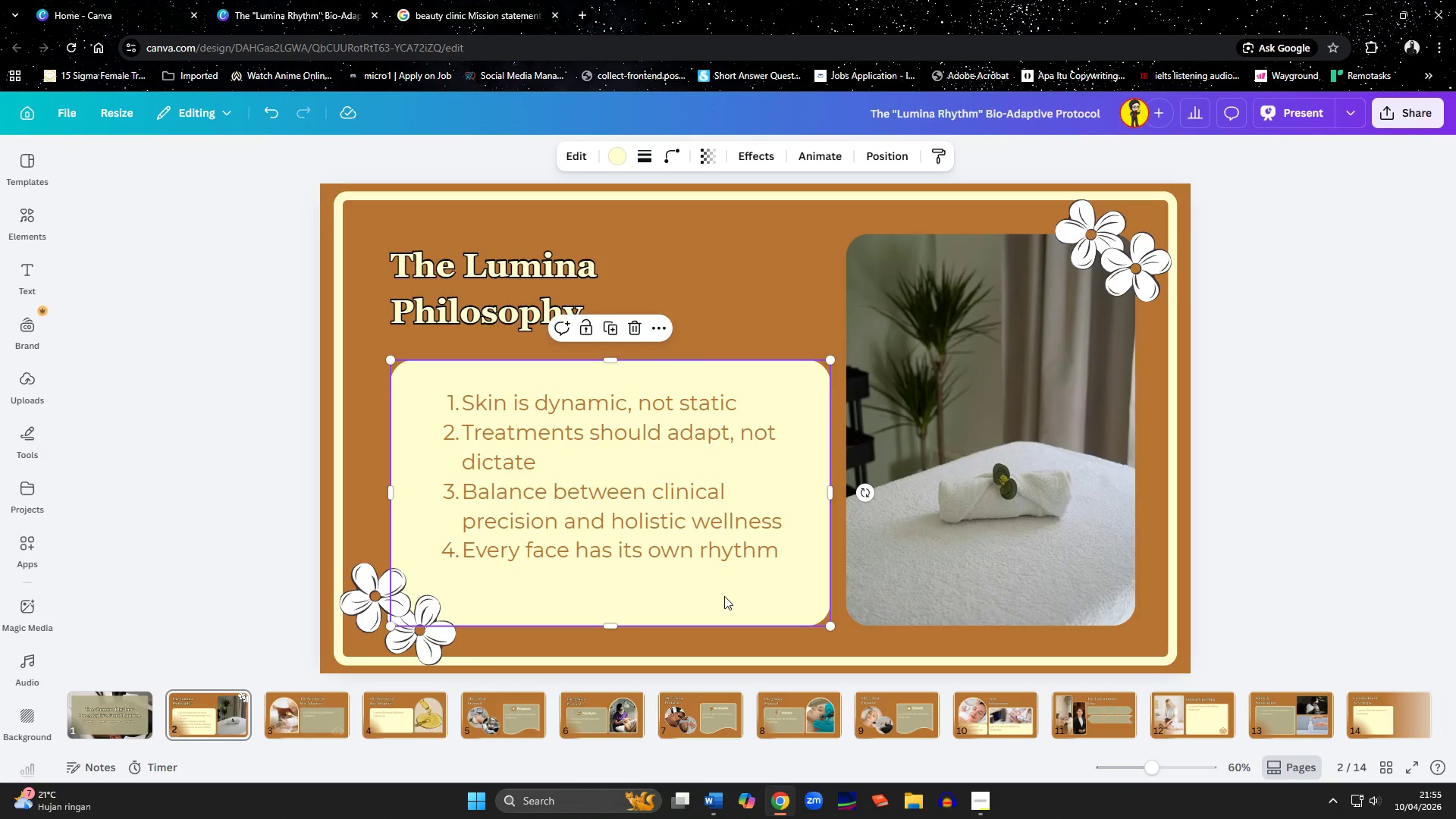 
wait(20.84)
 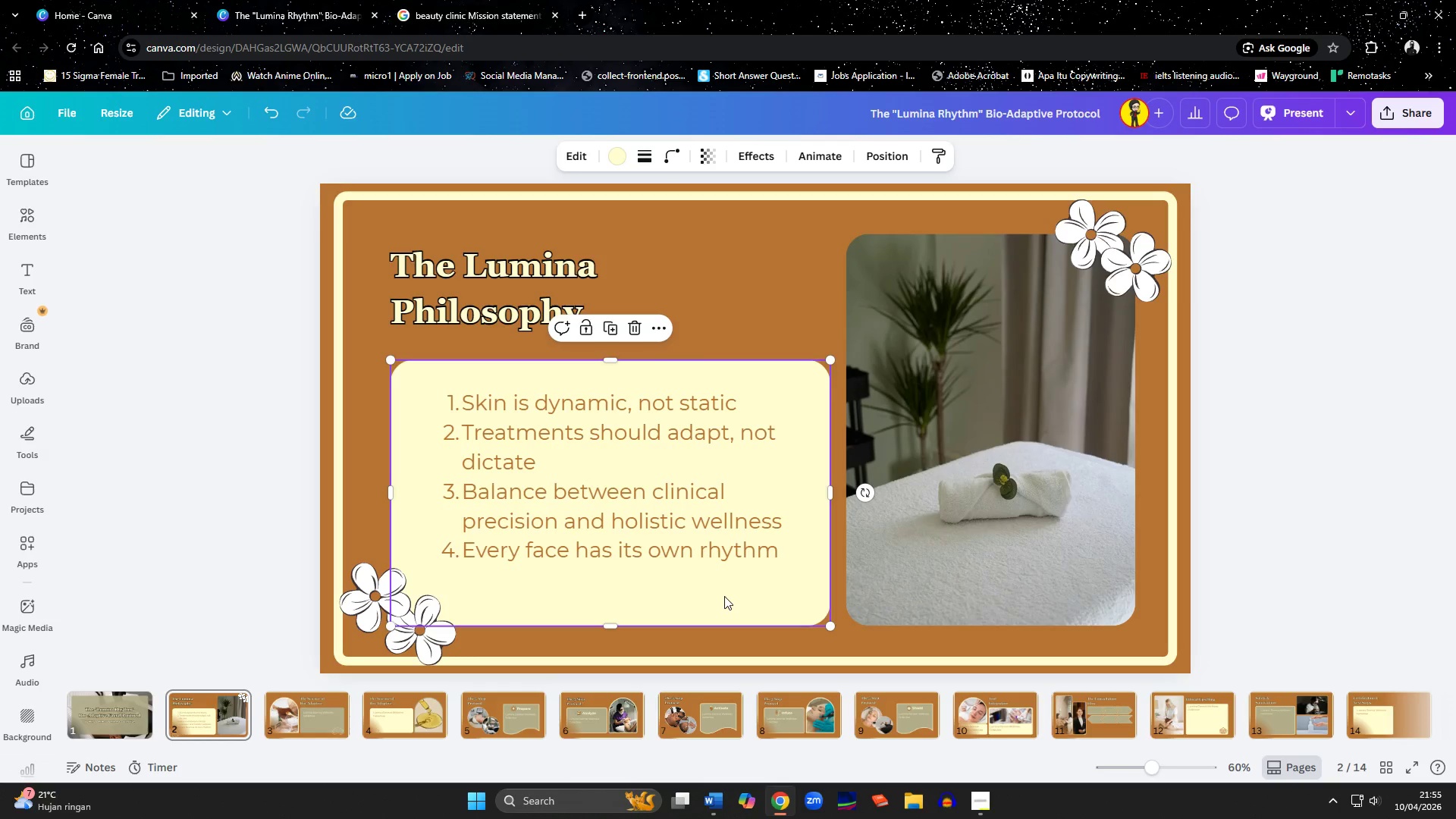 
left_click_drag(start_coordinate=[671, 527], to_coordinate=[667, 544])
 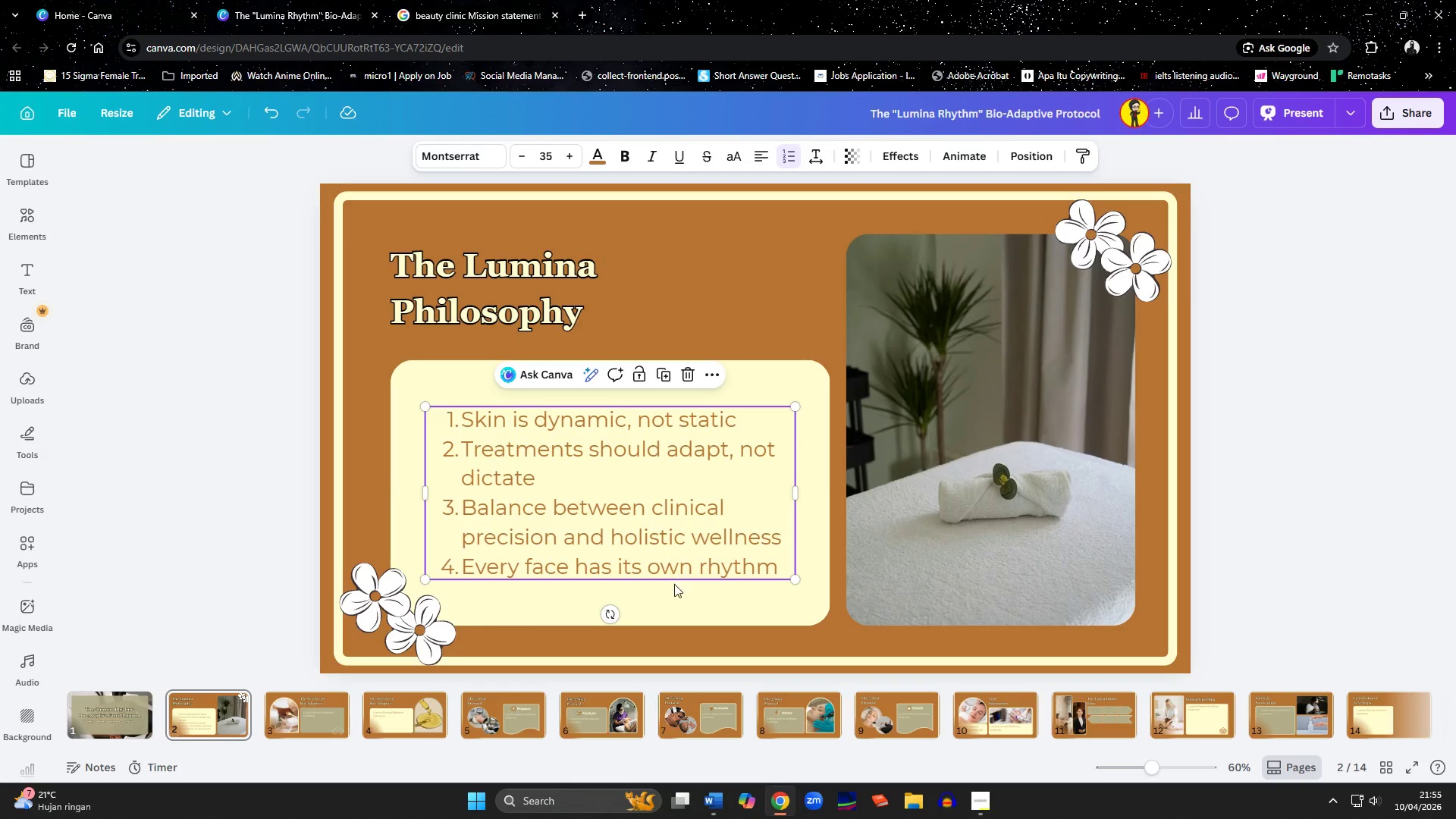 
left_click([675, 588])
 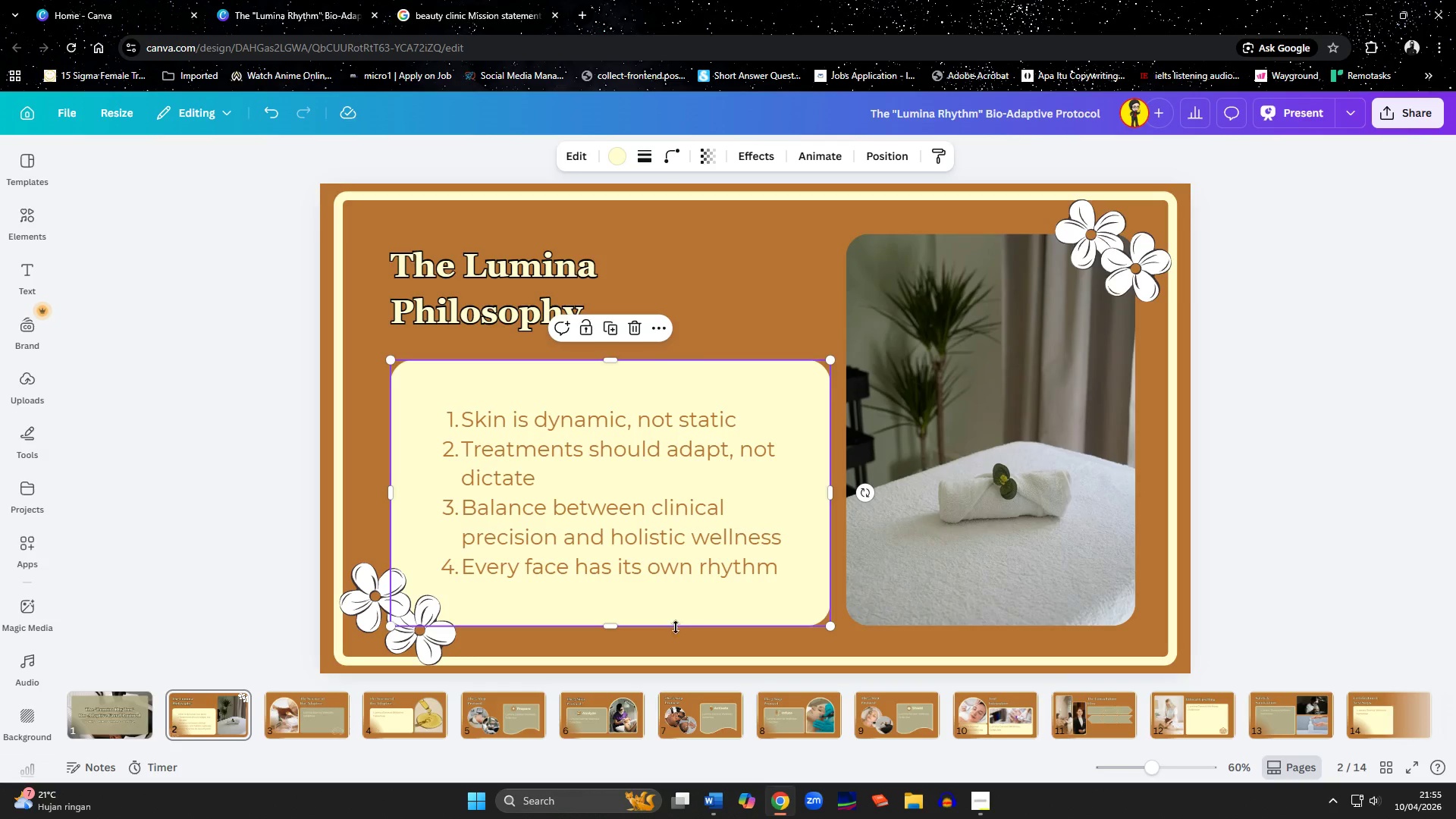 
left_click([676, 635])
 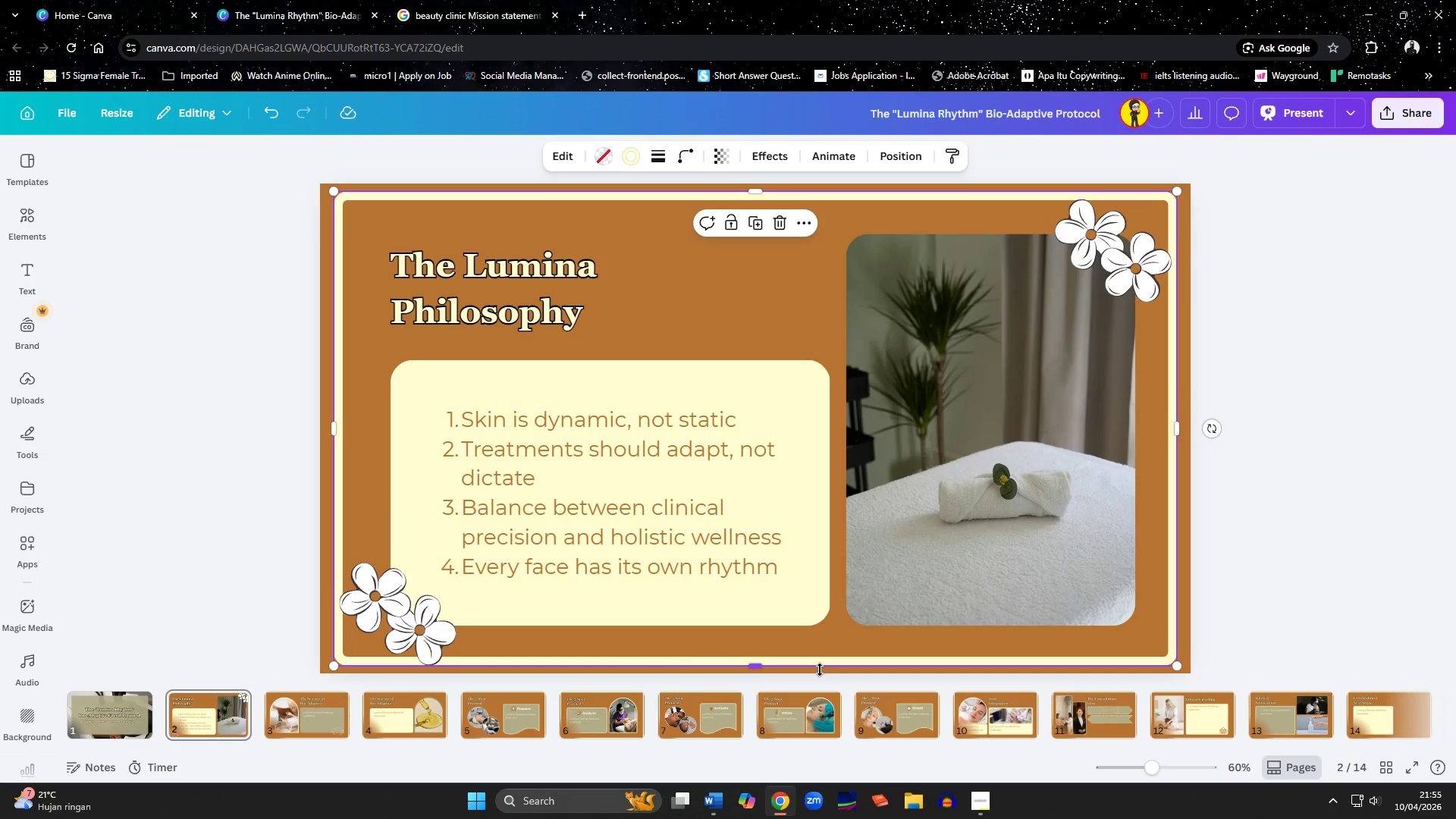 
wait(8.0)
 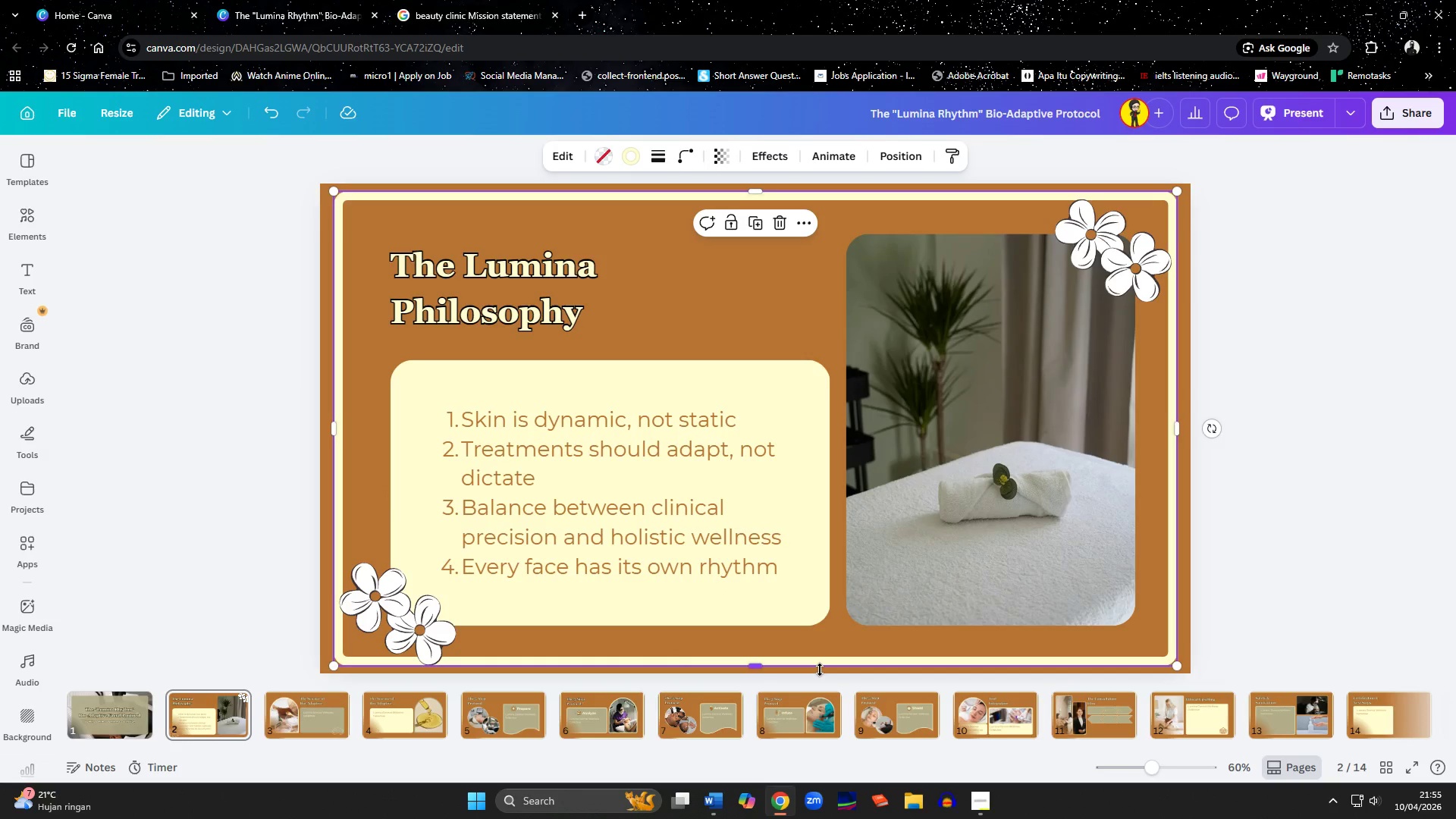 
left_click([720, 800])
 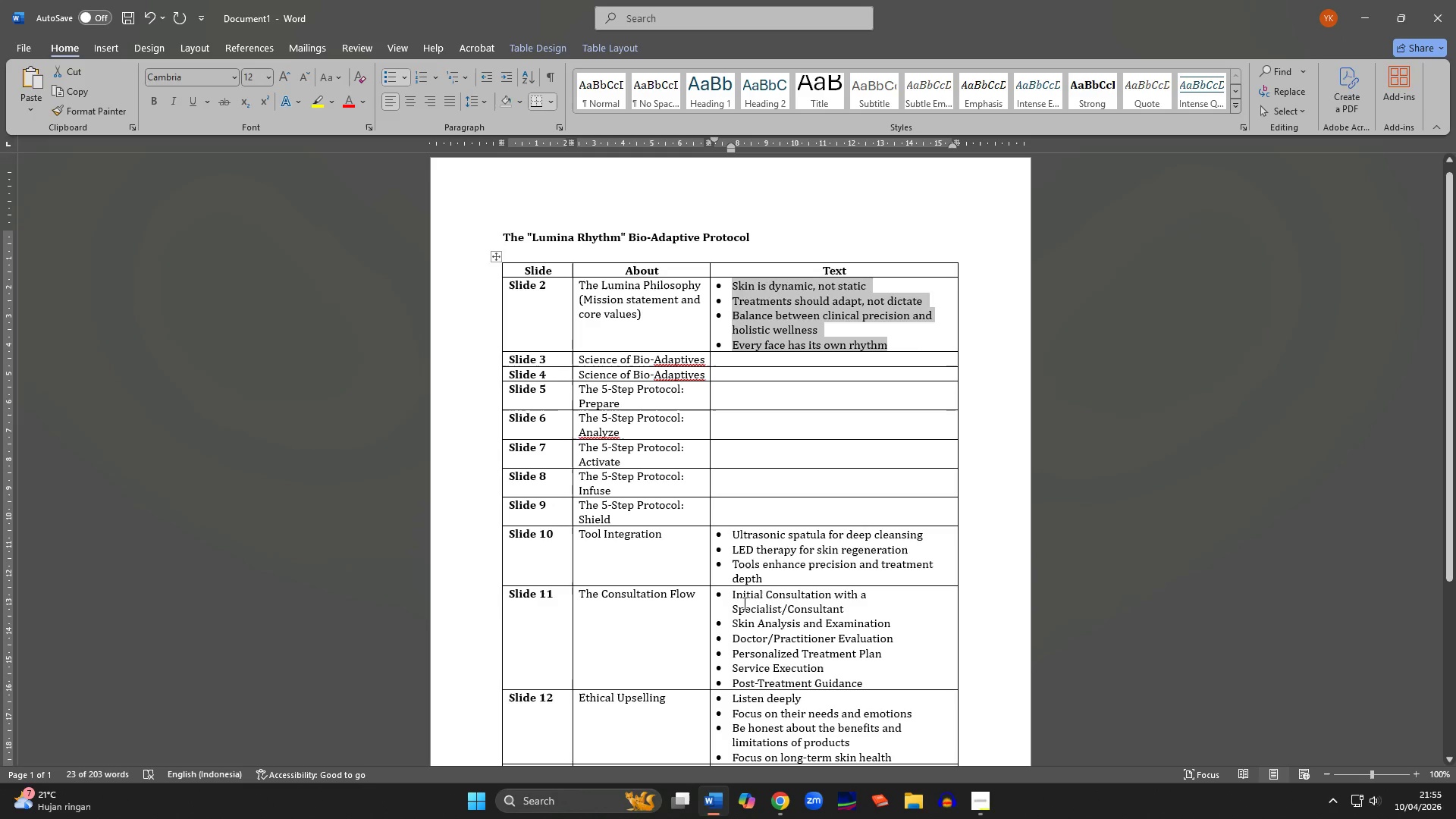 
left_click([752, 501])
 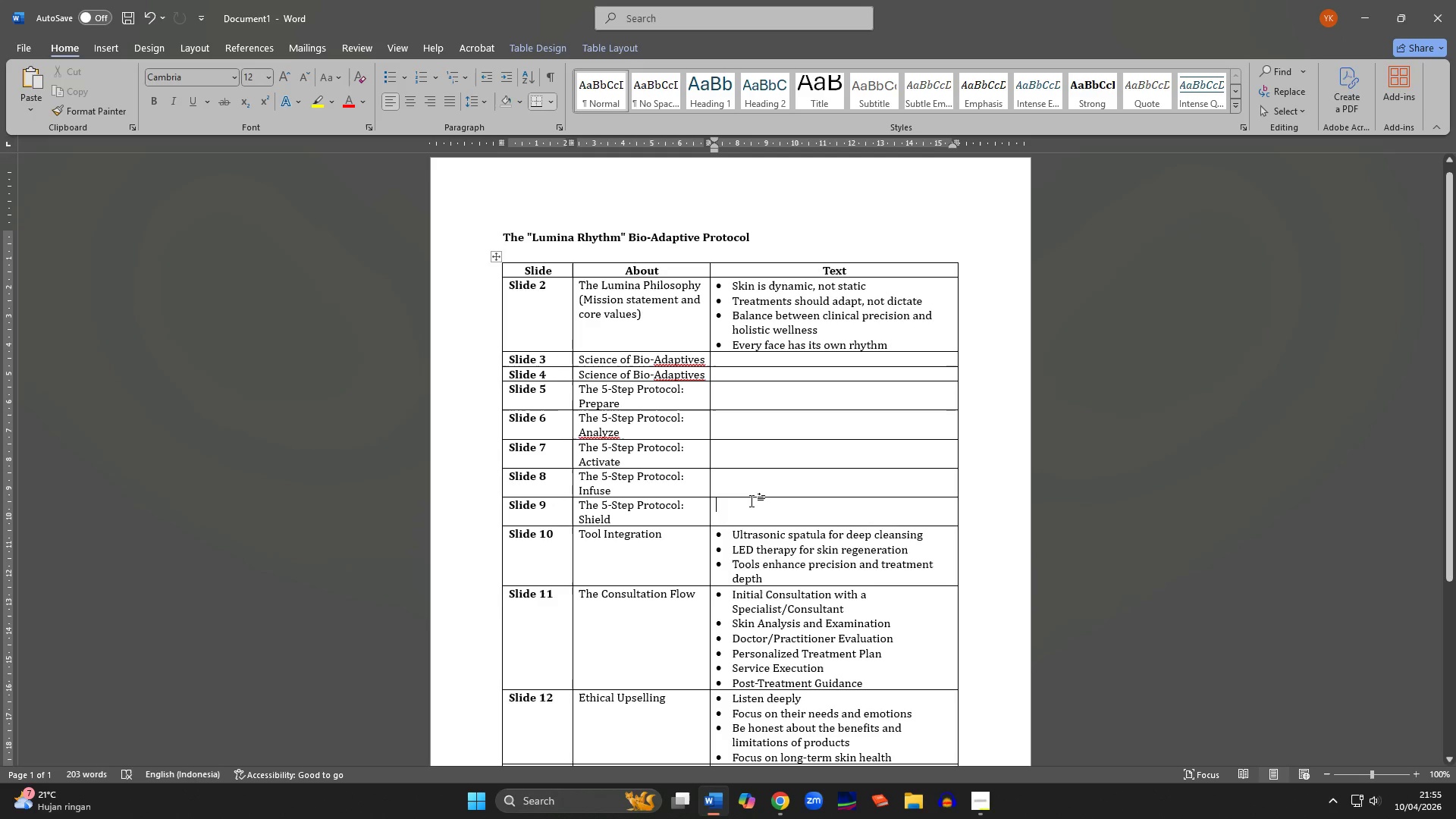 
wait(19.97)
 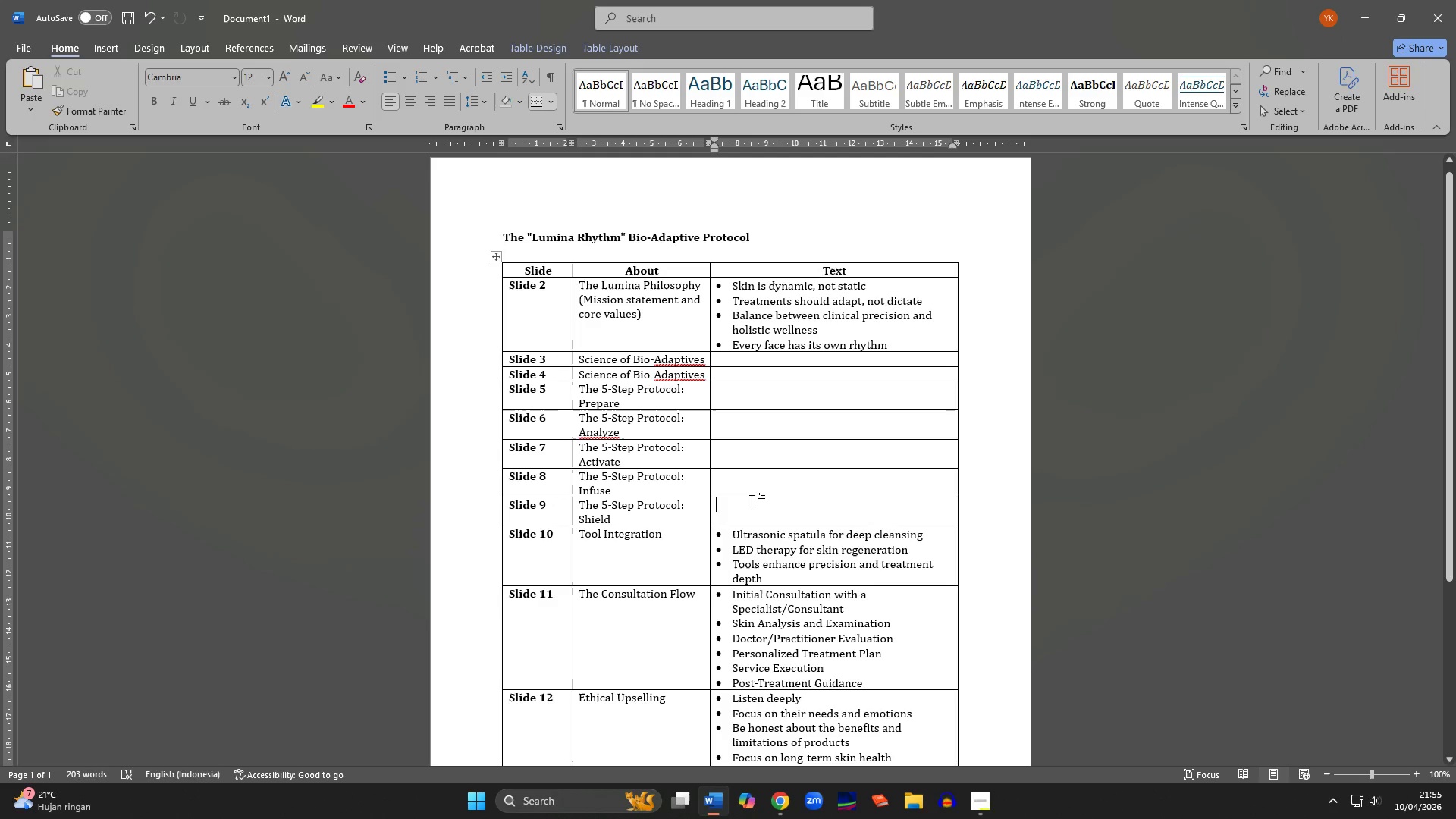 
left_click([783, 798])
 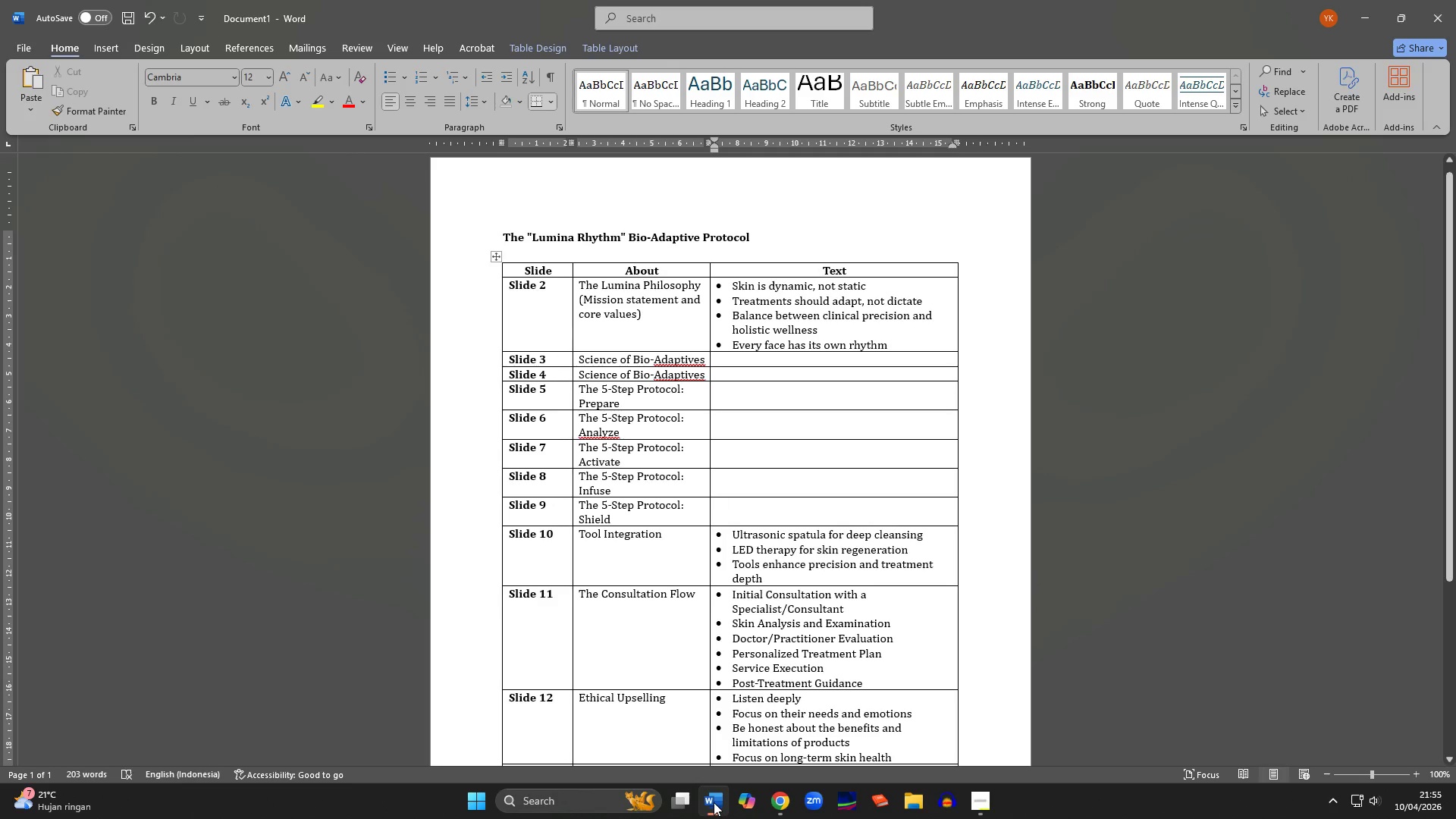 
left_click([779, 807])
 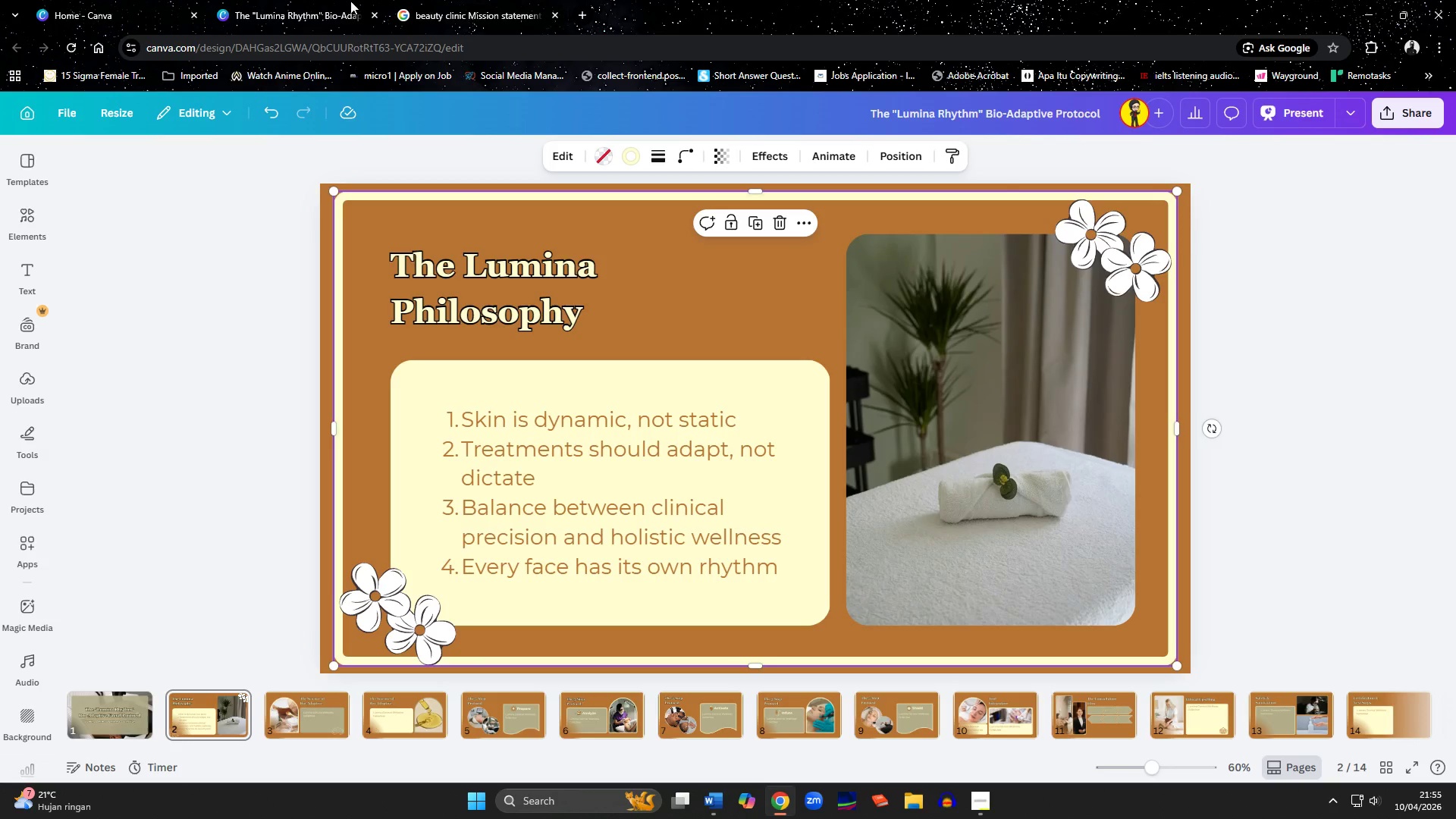 
left_click([426, 7])
 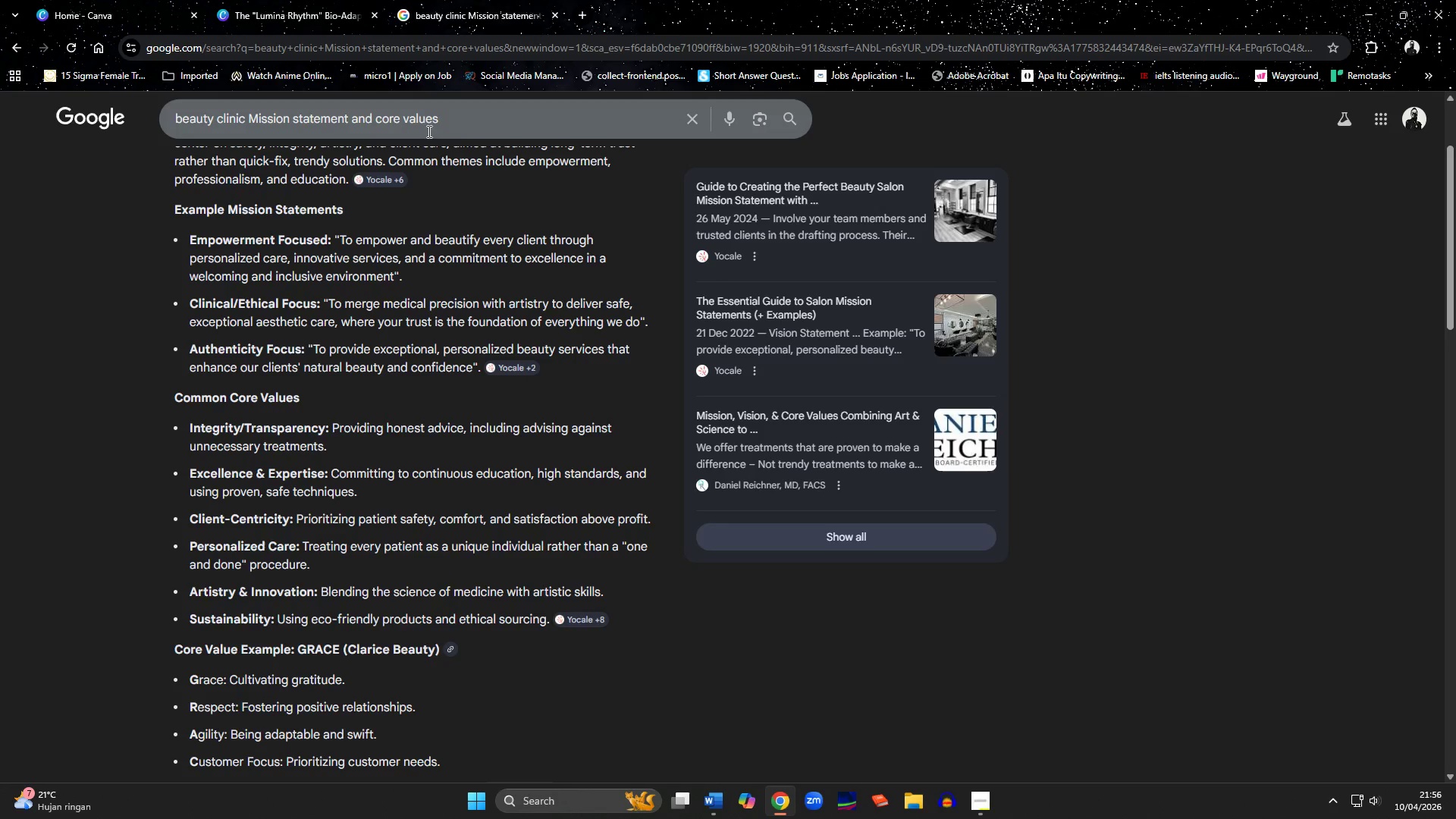 
left_click_drag(start_coordinate=[464, 130], to_coordinate=[165, 133])
 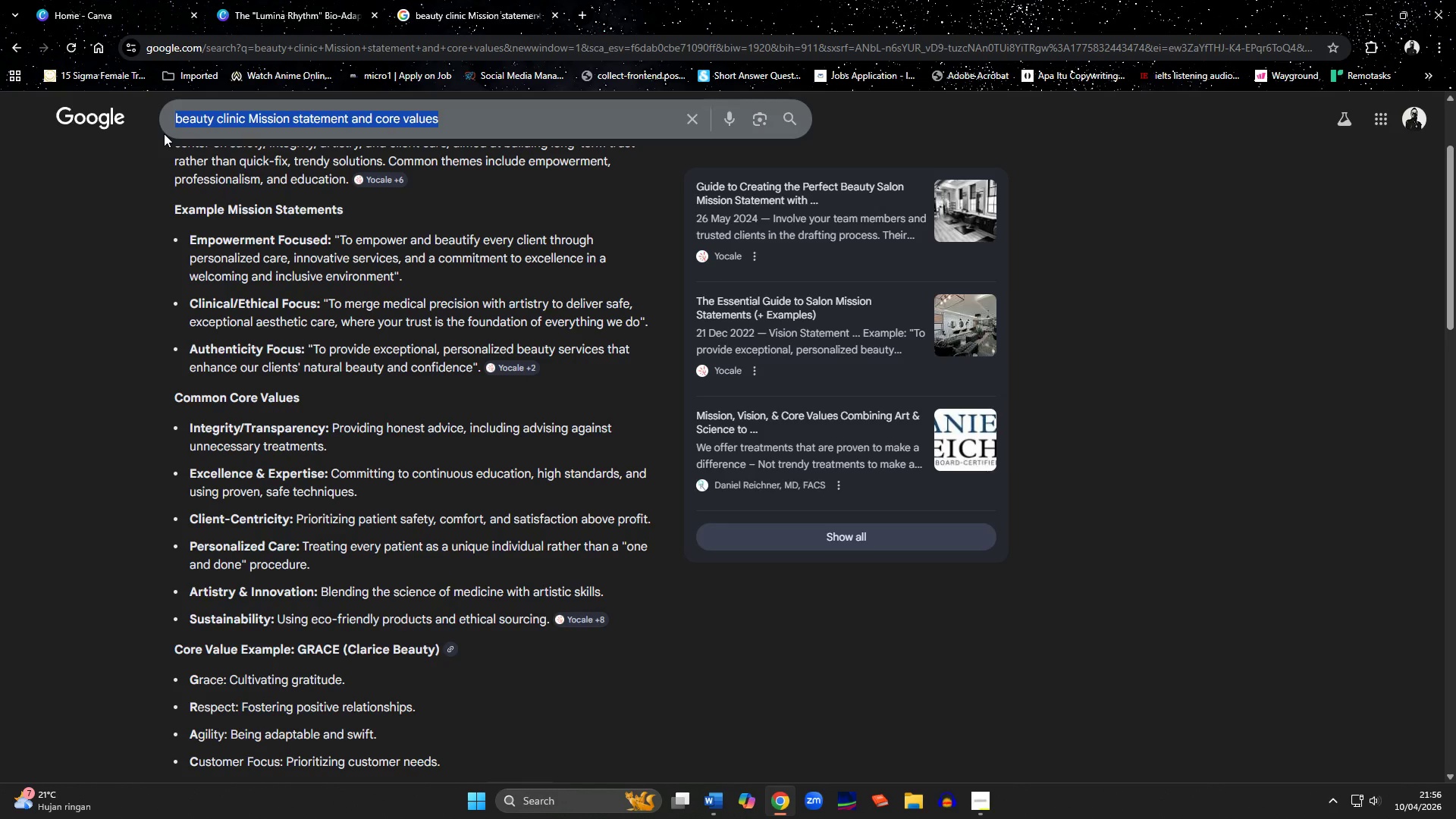 
type(what is bio-adaptives)
 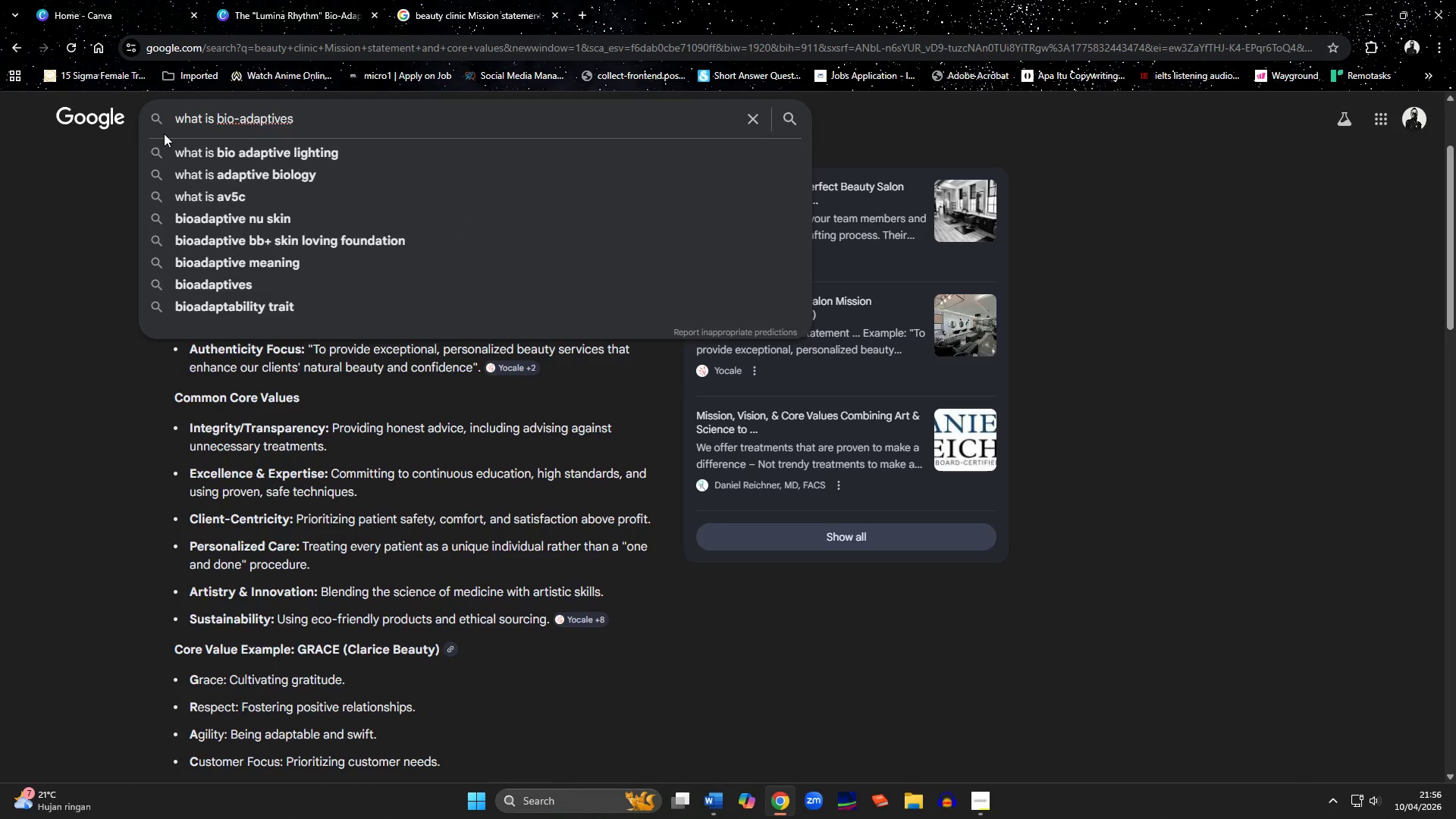 
key(Enter)
 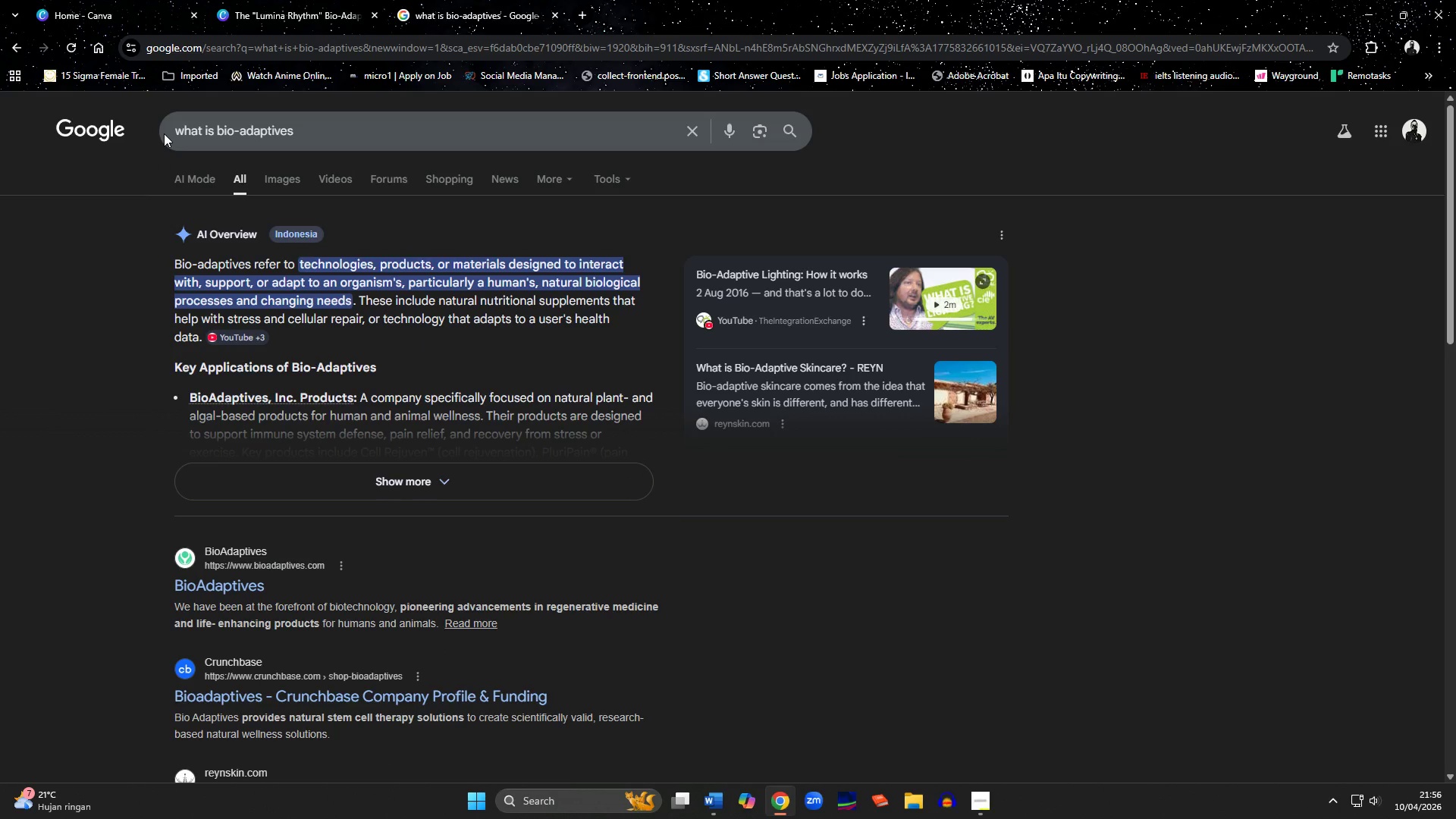 
wait(9.92)
 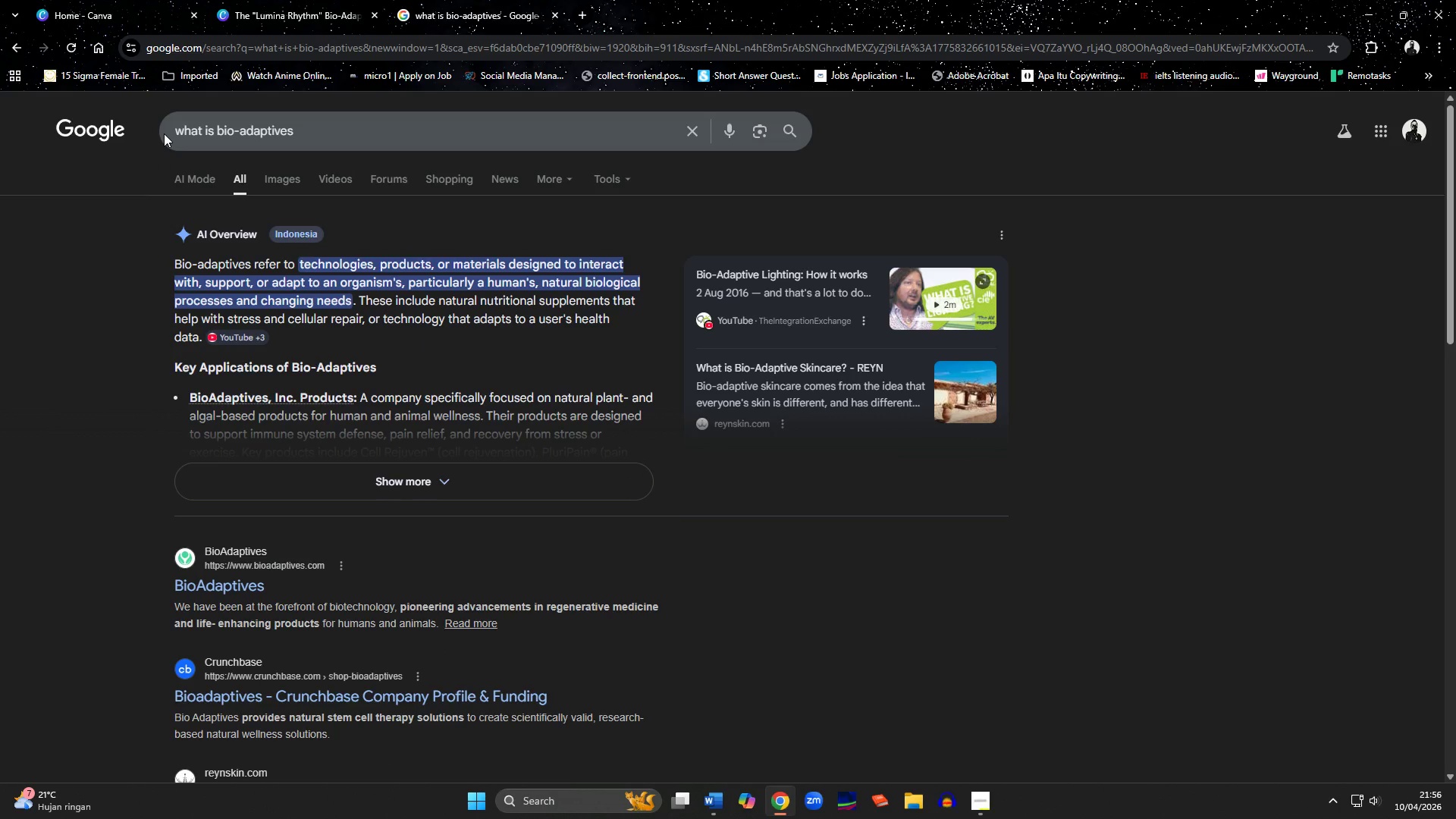 
left_click([180, 123])
 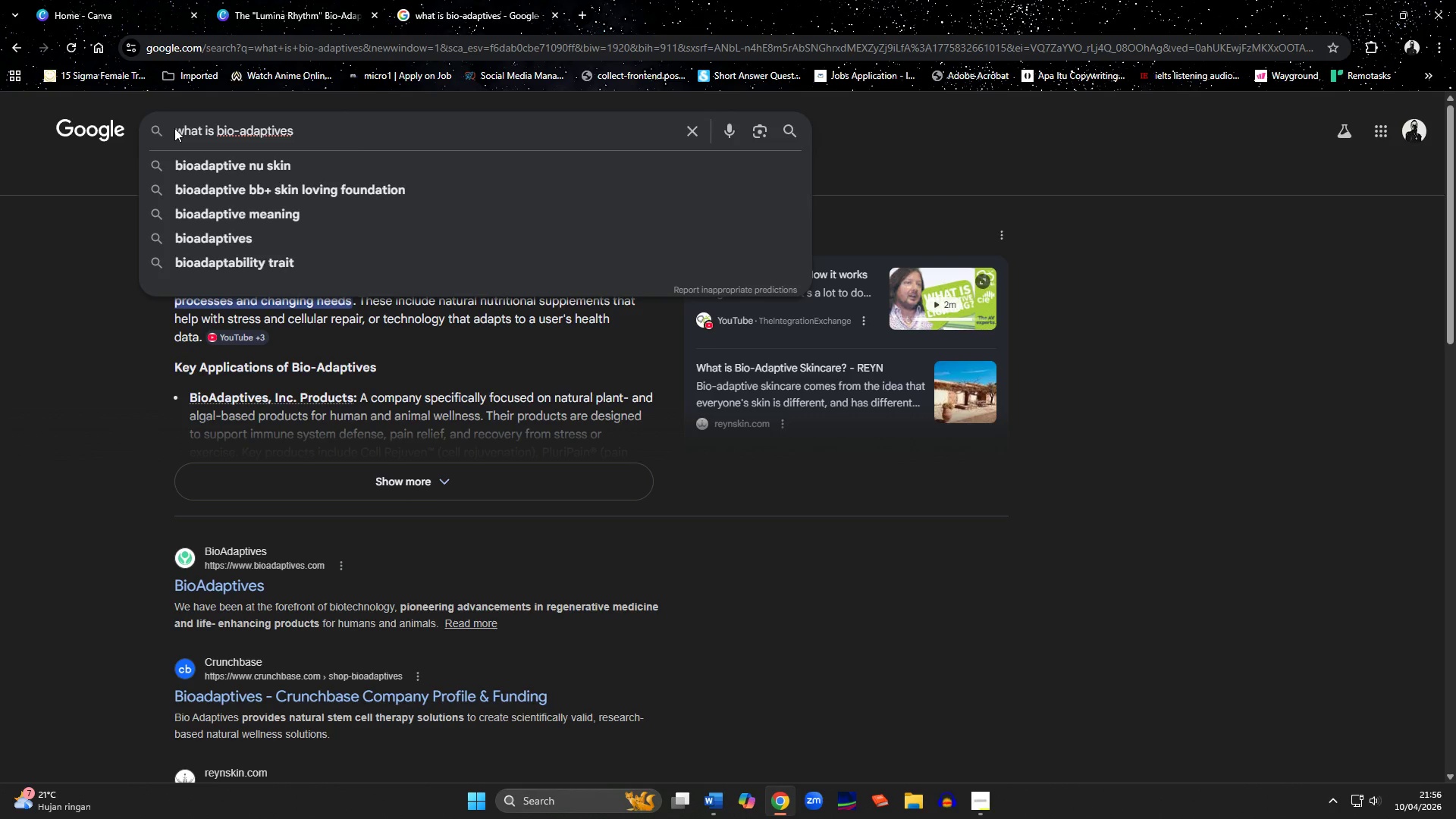 
left_click_drag(start_coordinate=[176, 130], to_coordinate=[214, 130])
 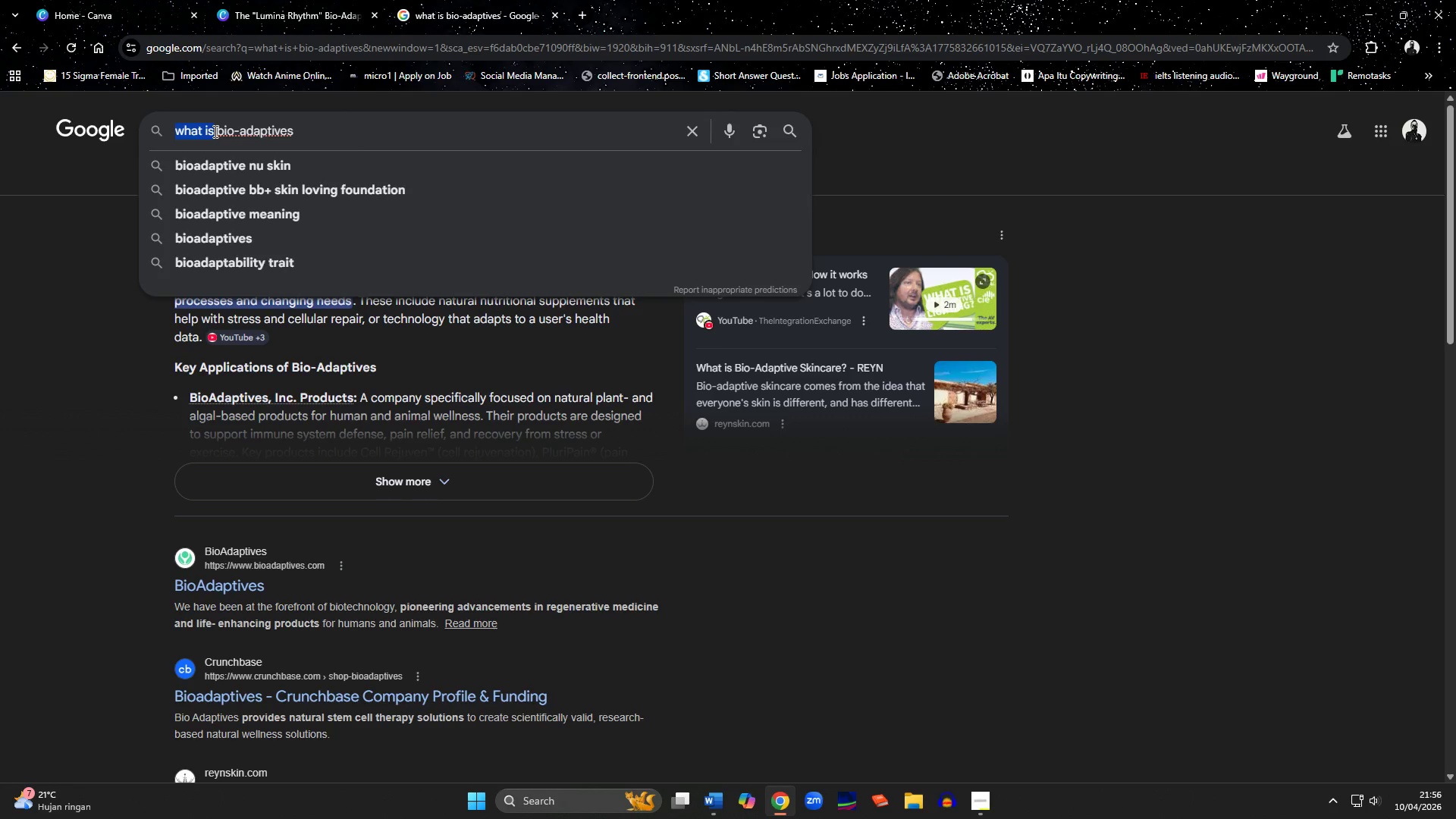 
type(the science of)
 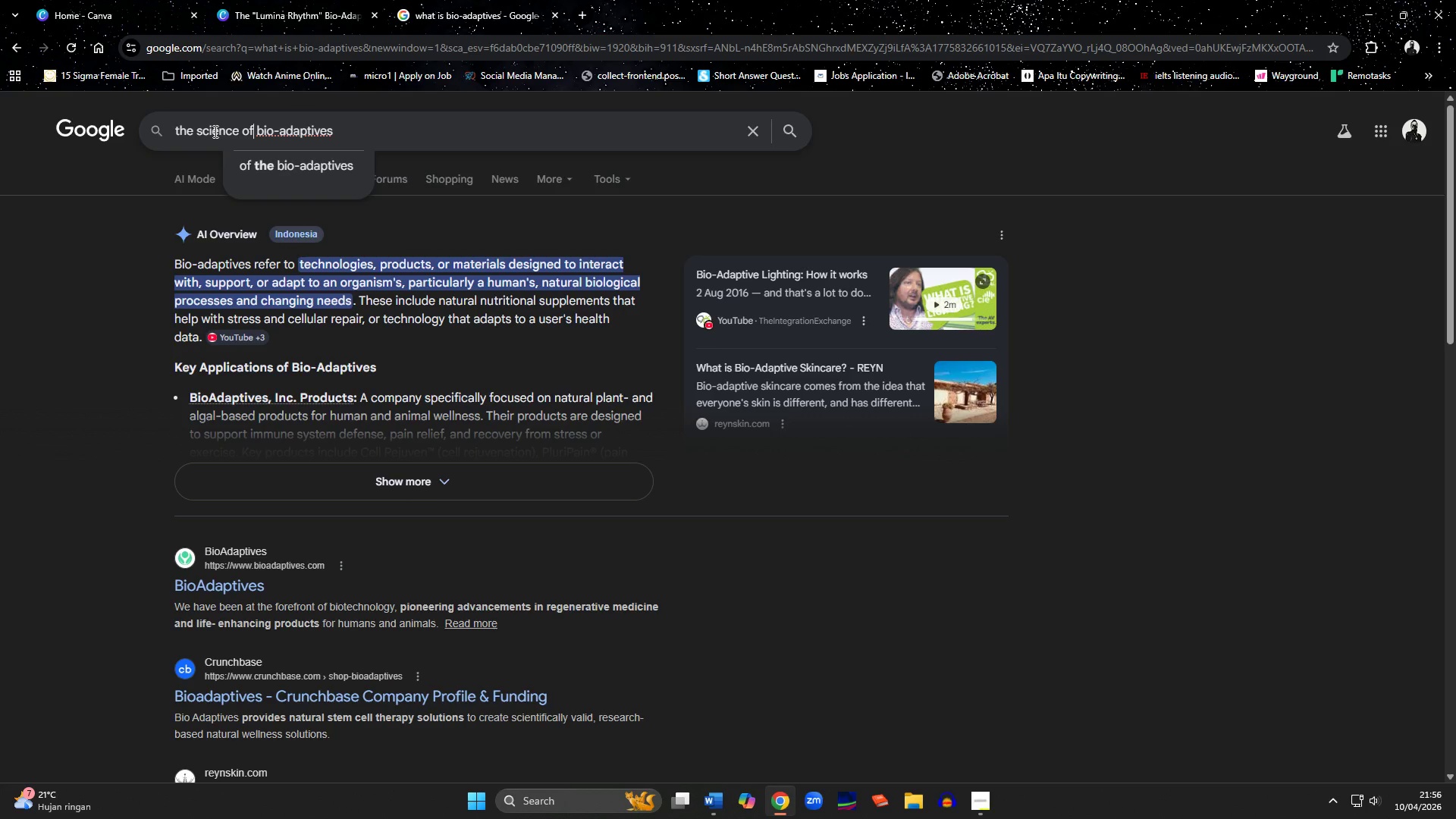 
key(End)
 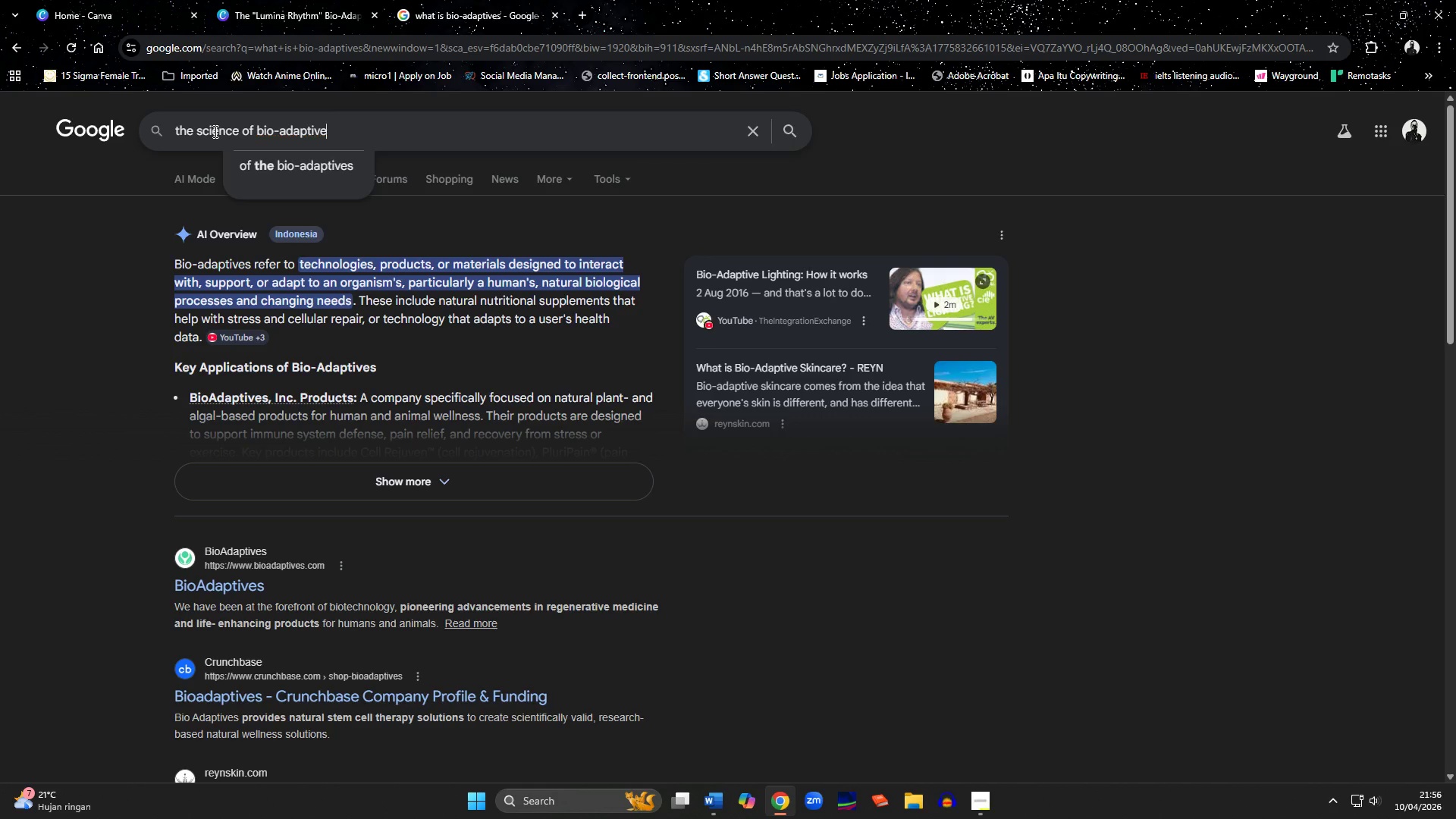 
key(Backspace)
 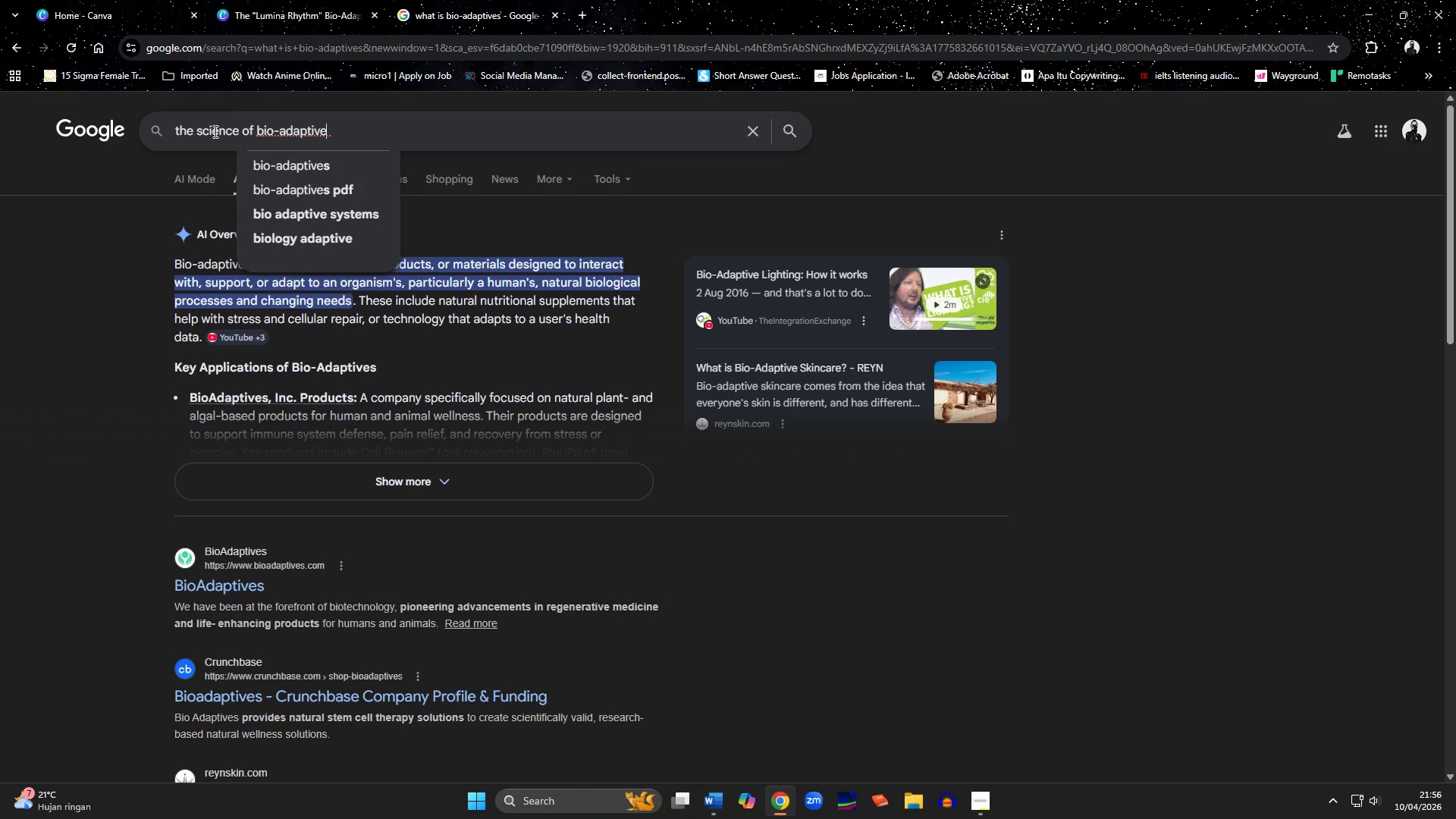 
key(Enter)
 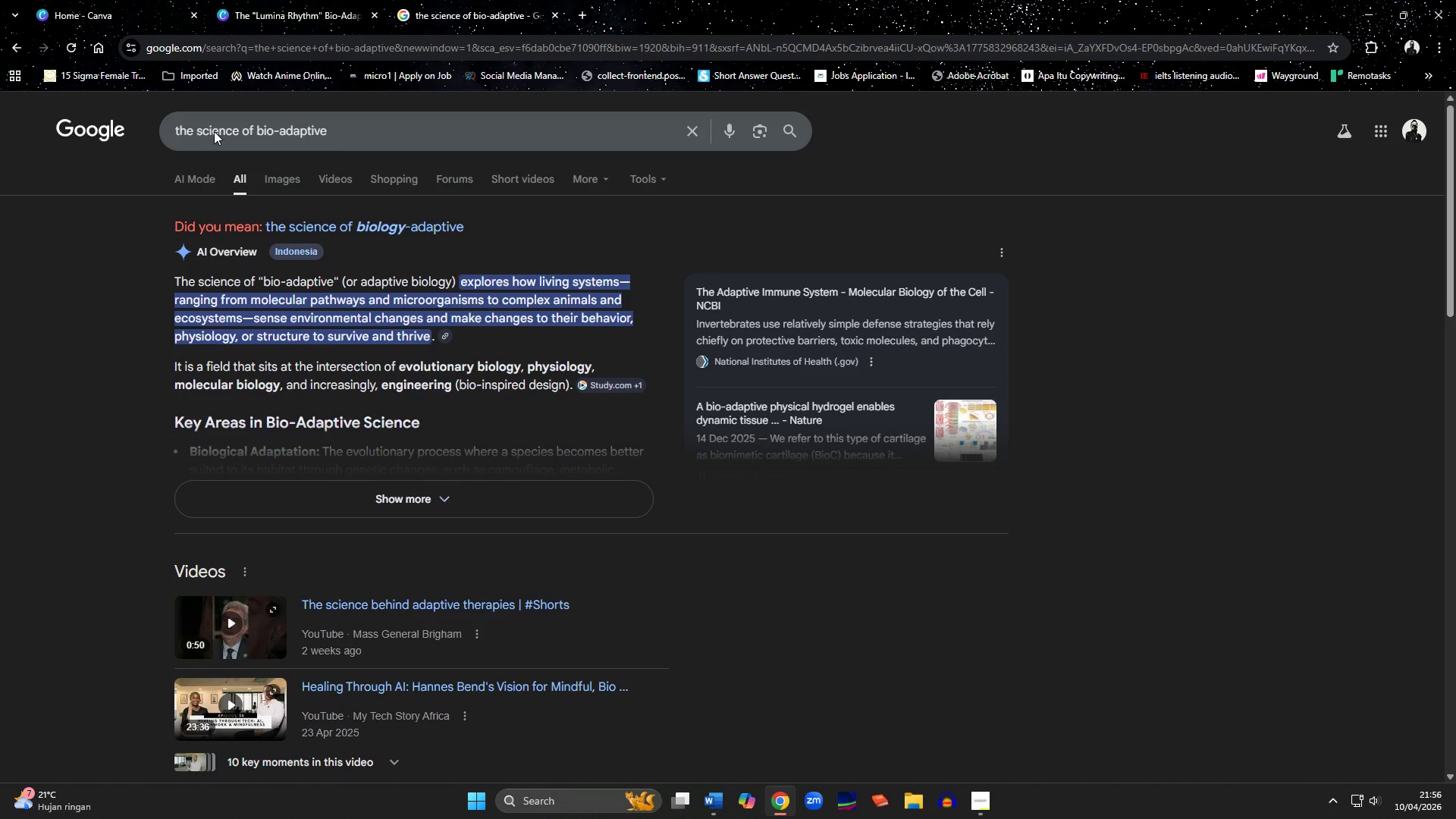 
wait(29.09)
 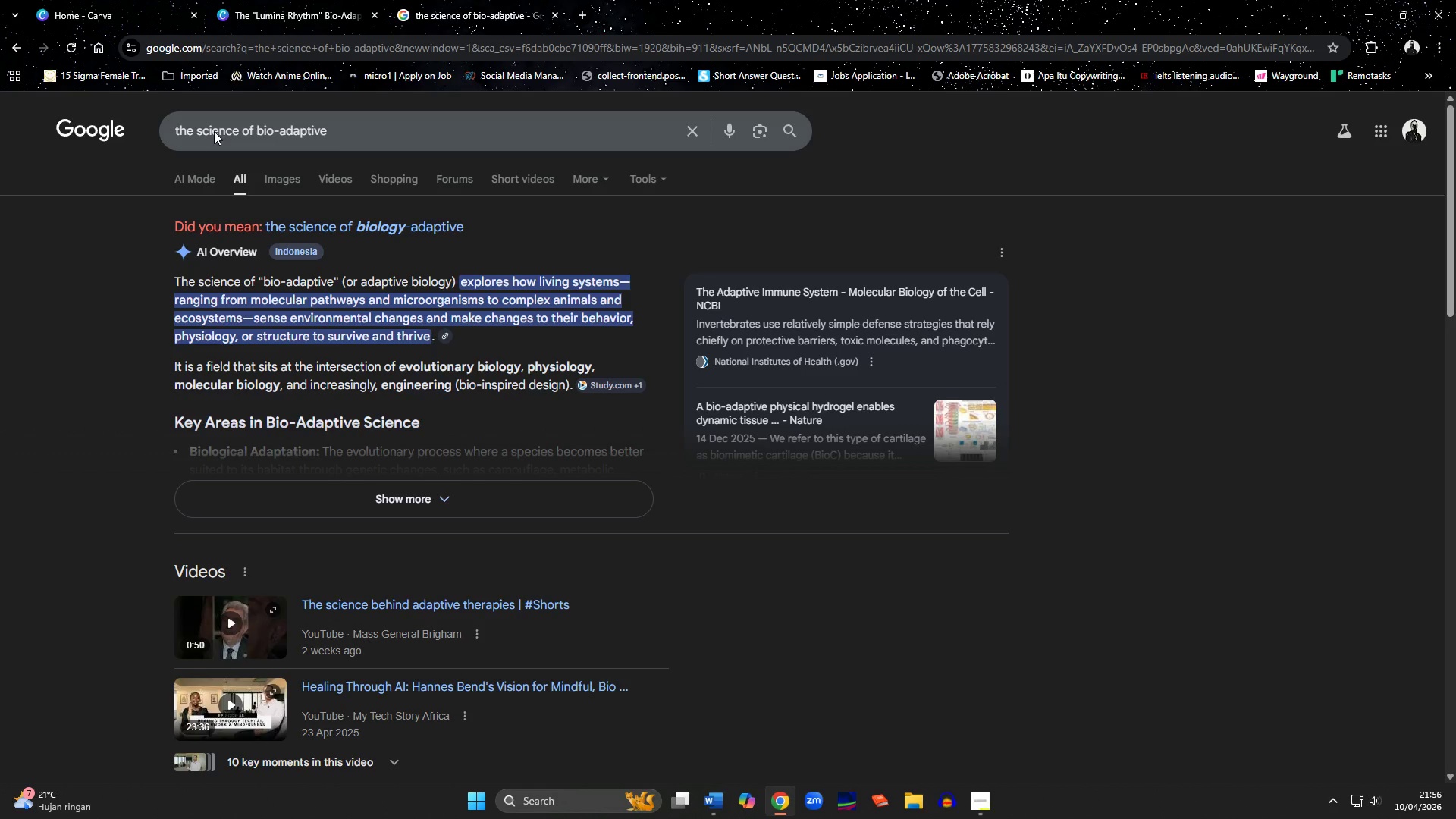 
scroll: coordinate [378, 343], scroll_direction: down, amount: 3.0
 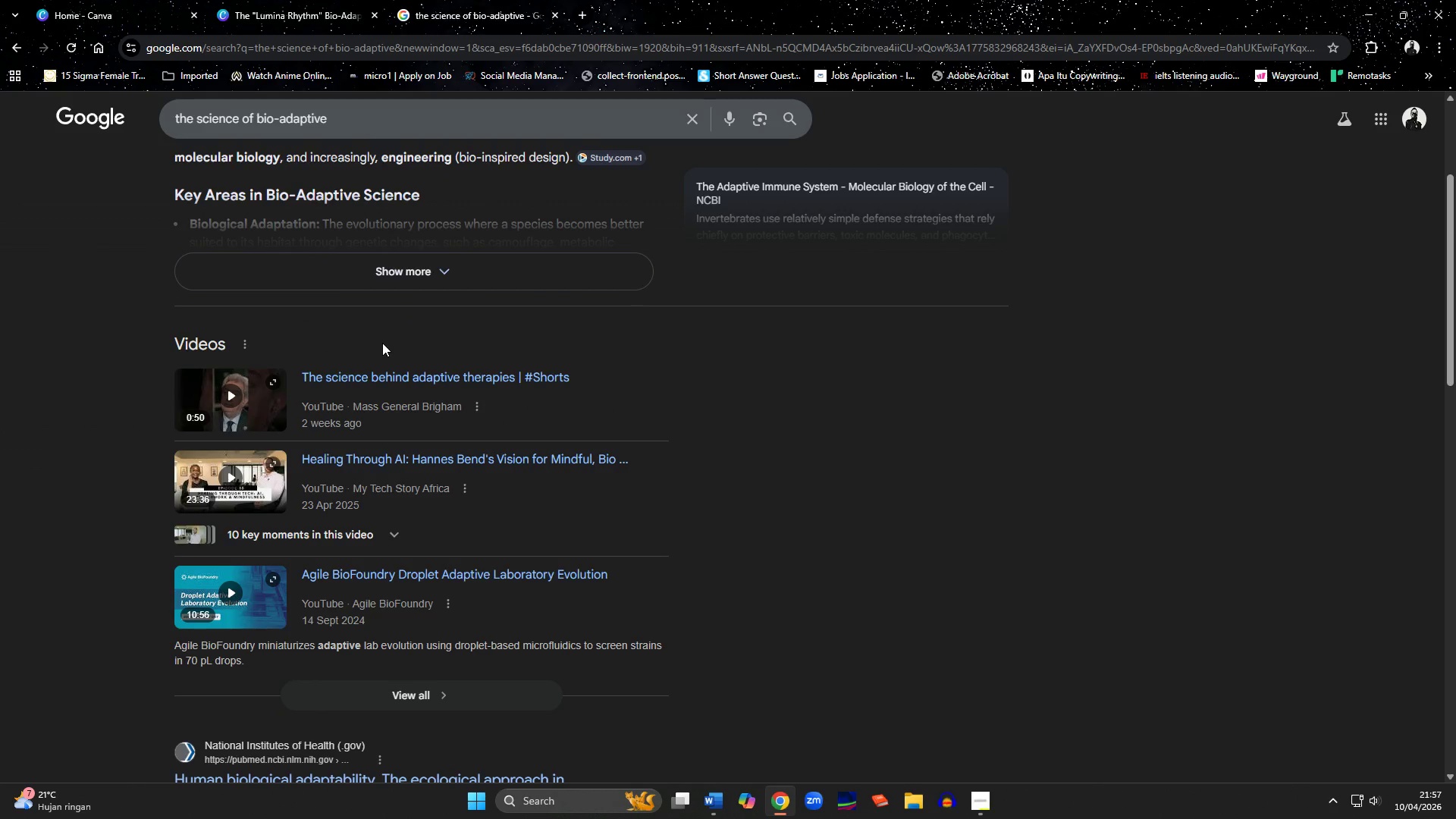 
scroll: coordinate [382, 343], scroll_direction: up, amount: 7.0
 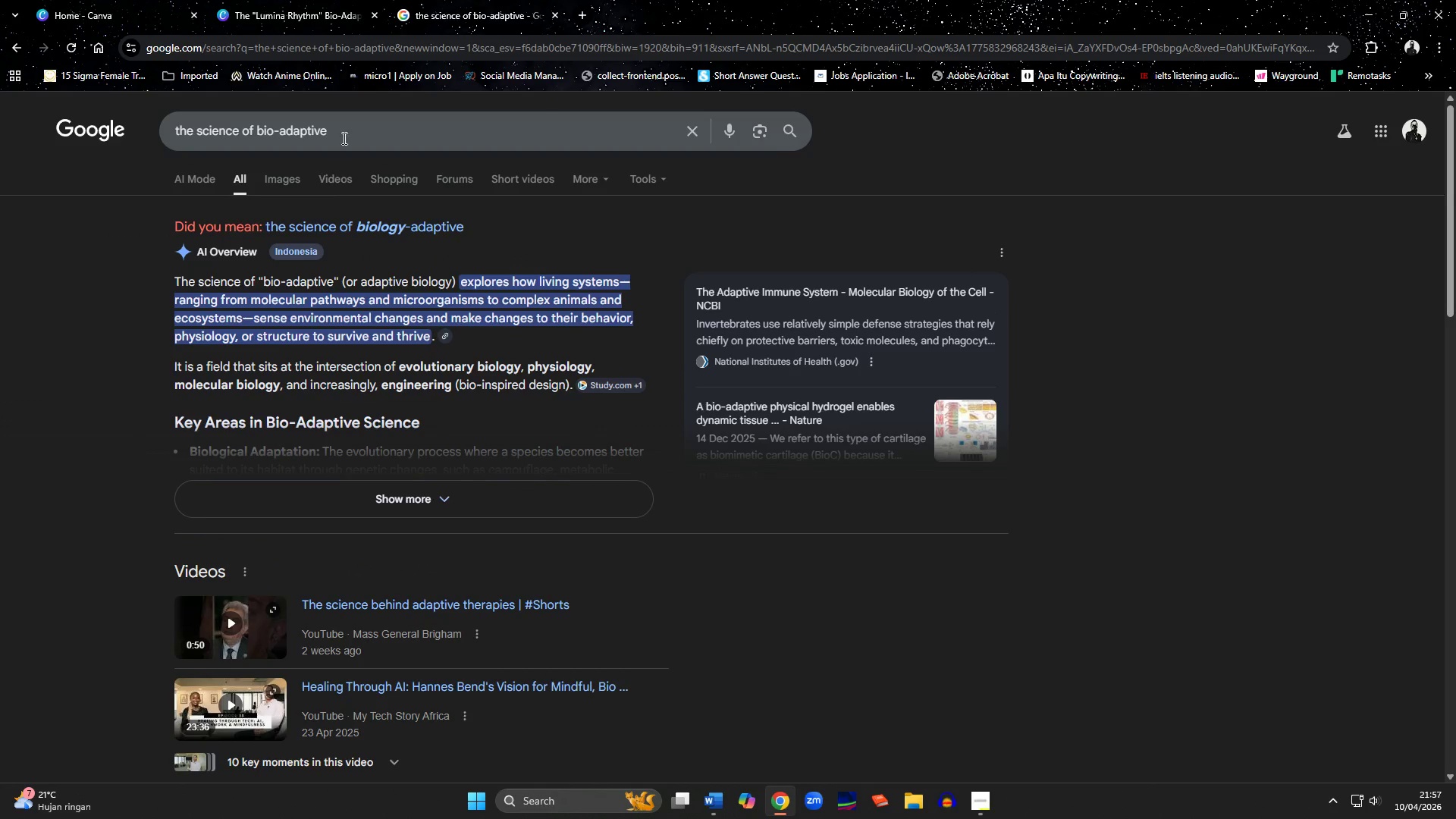 
left_click([345, 134])
 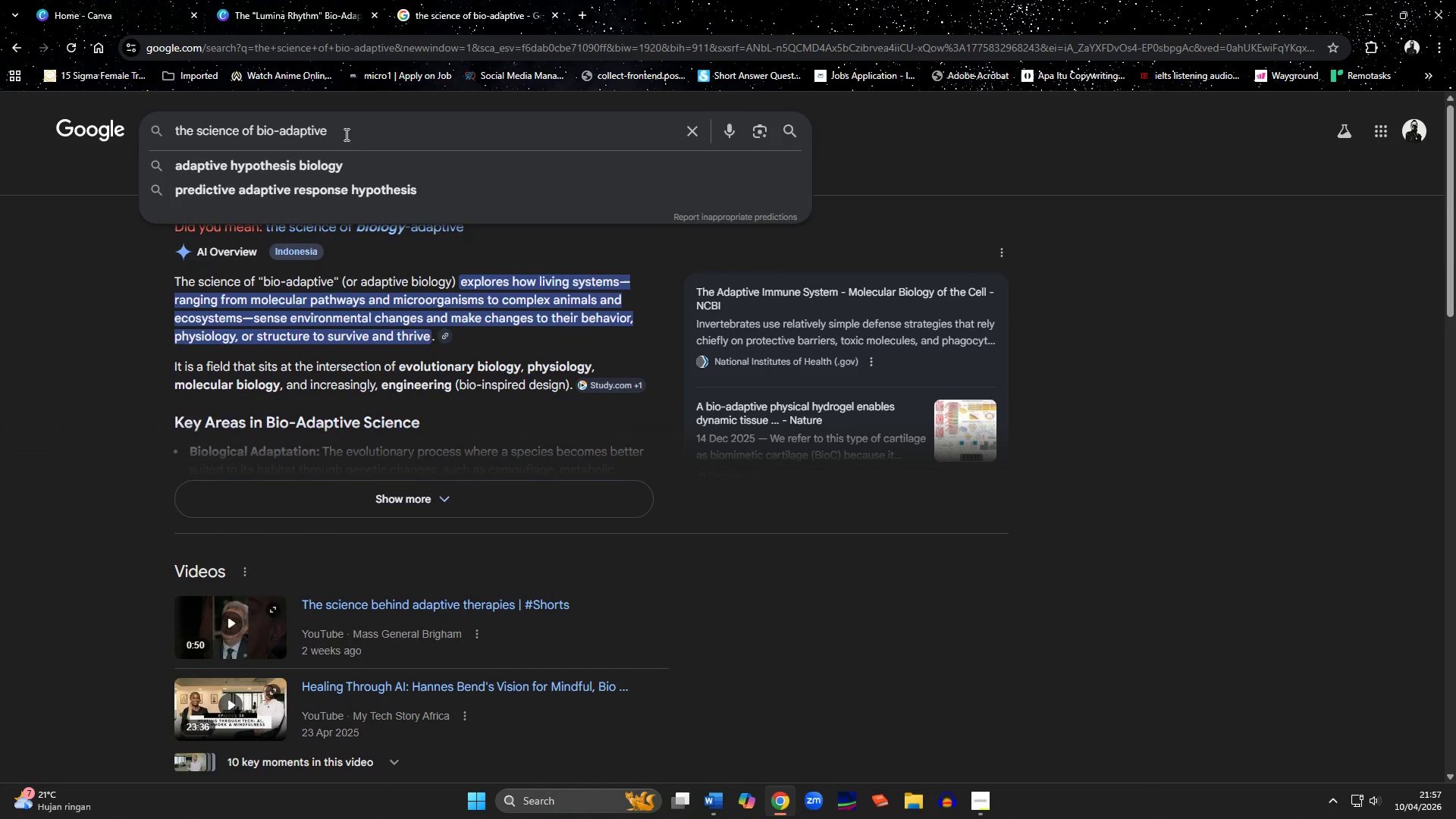 
type( n)
key(Backspace)
type(in skincare)
 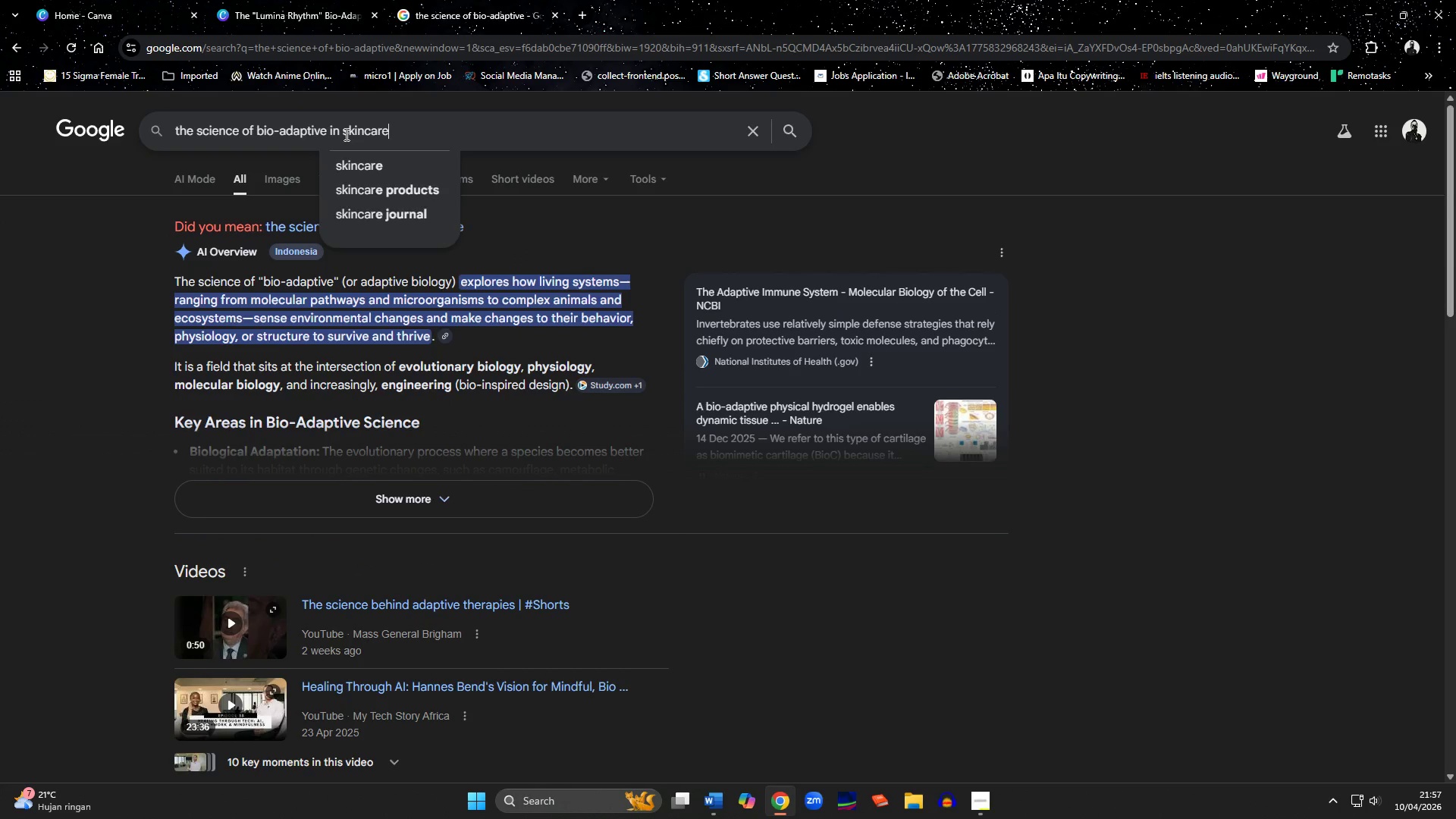 
key(Enter)
 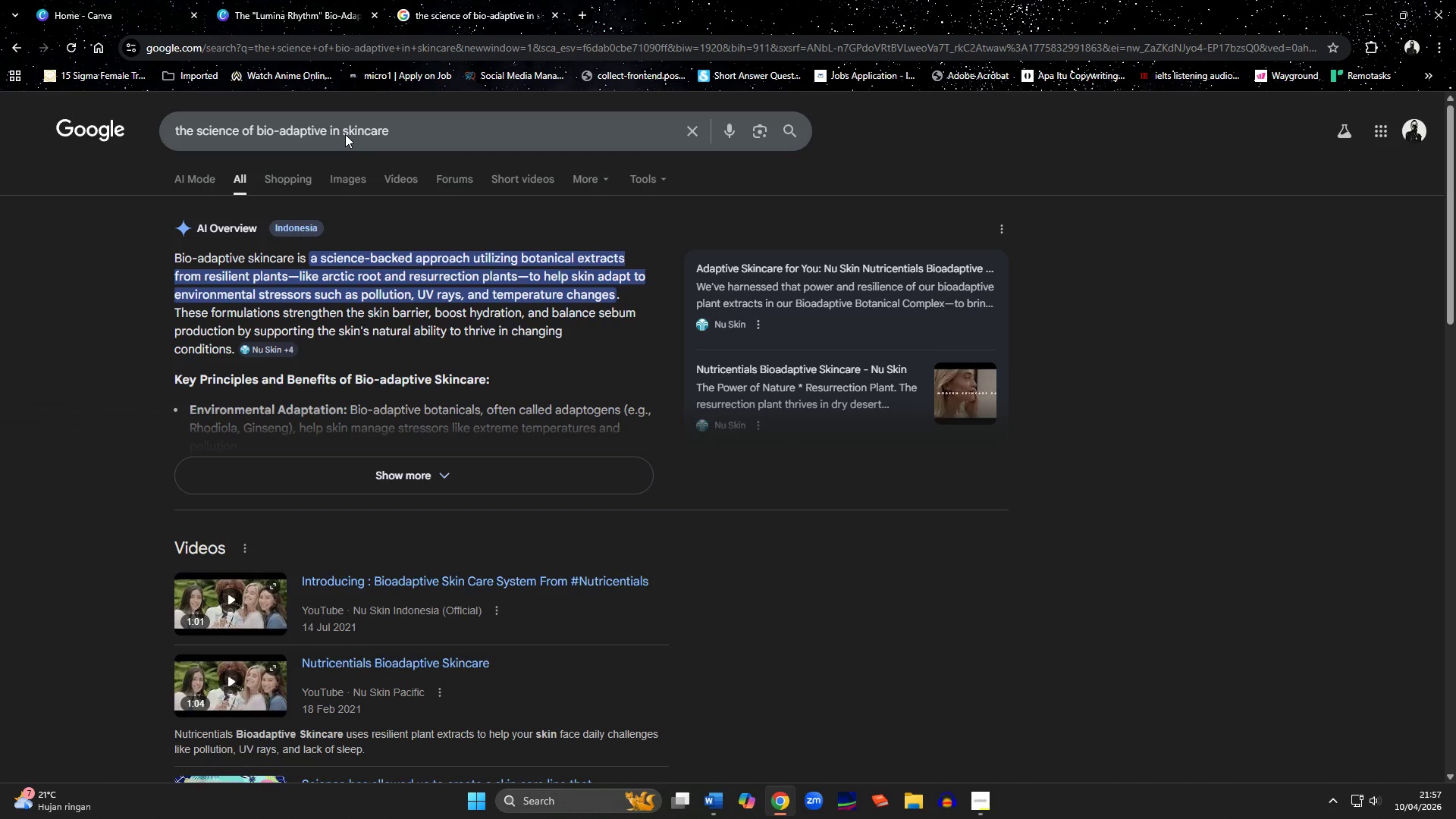 
wait(10.2)
 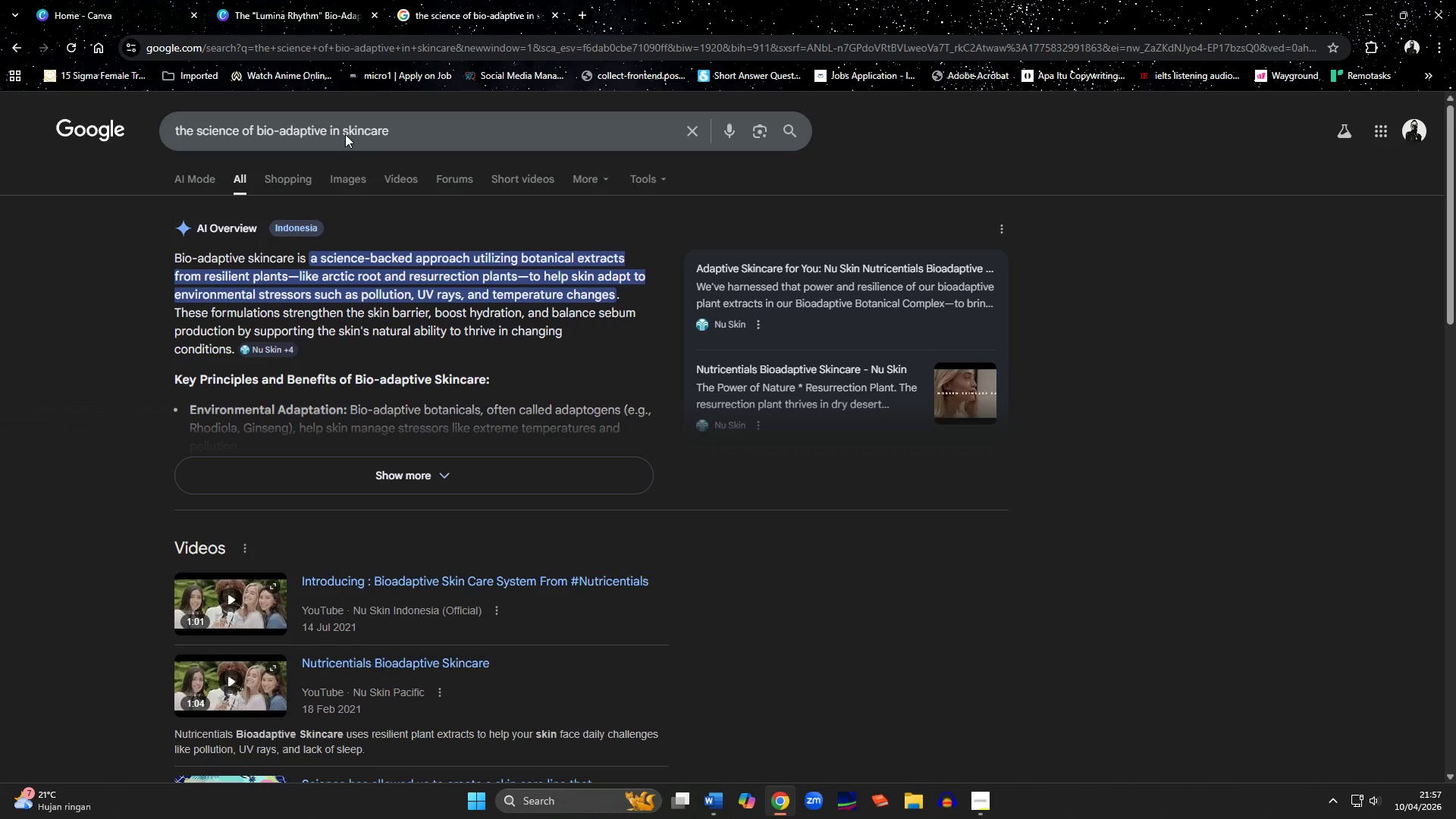 
left_click([405, 477])
 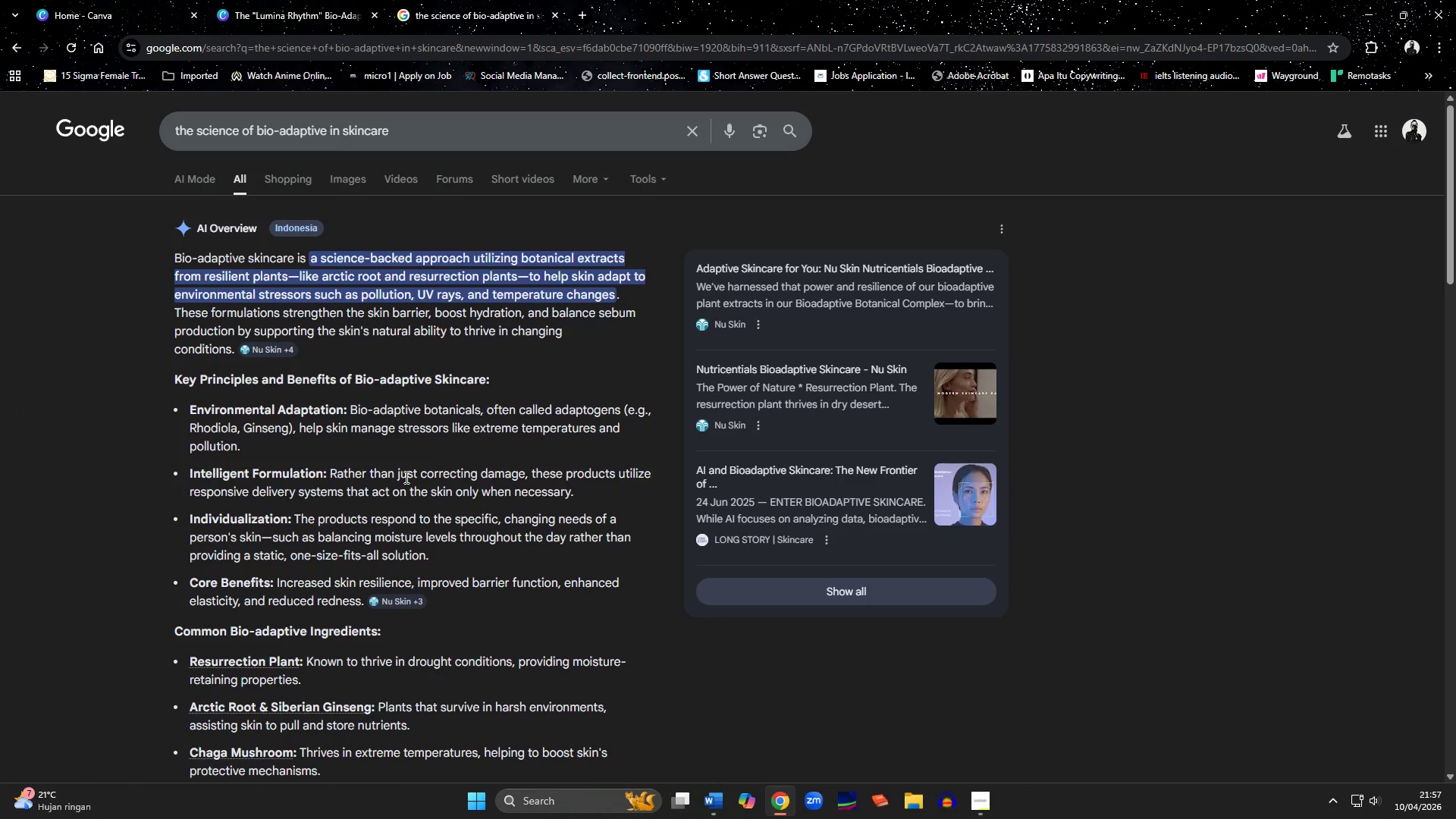 
scroll: coordinate [405, 477], scroll_direction: down, amount: 2.0
 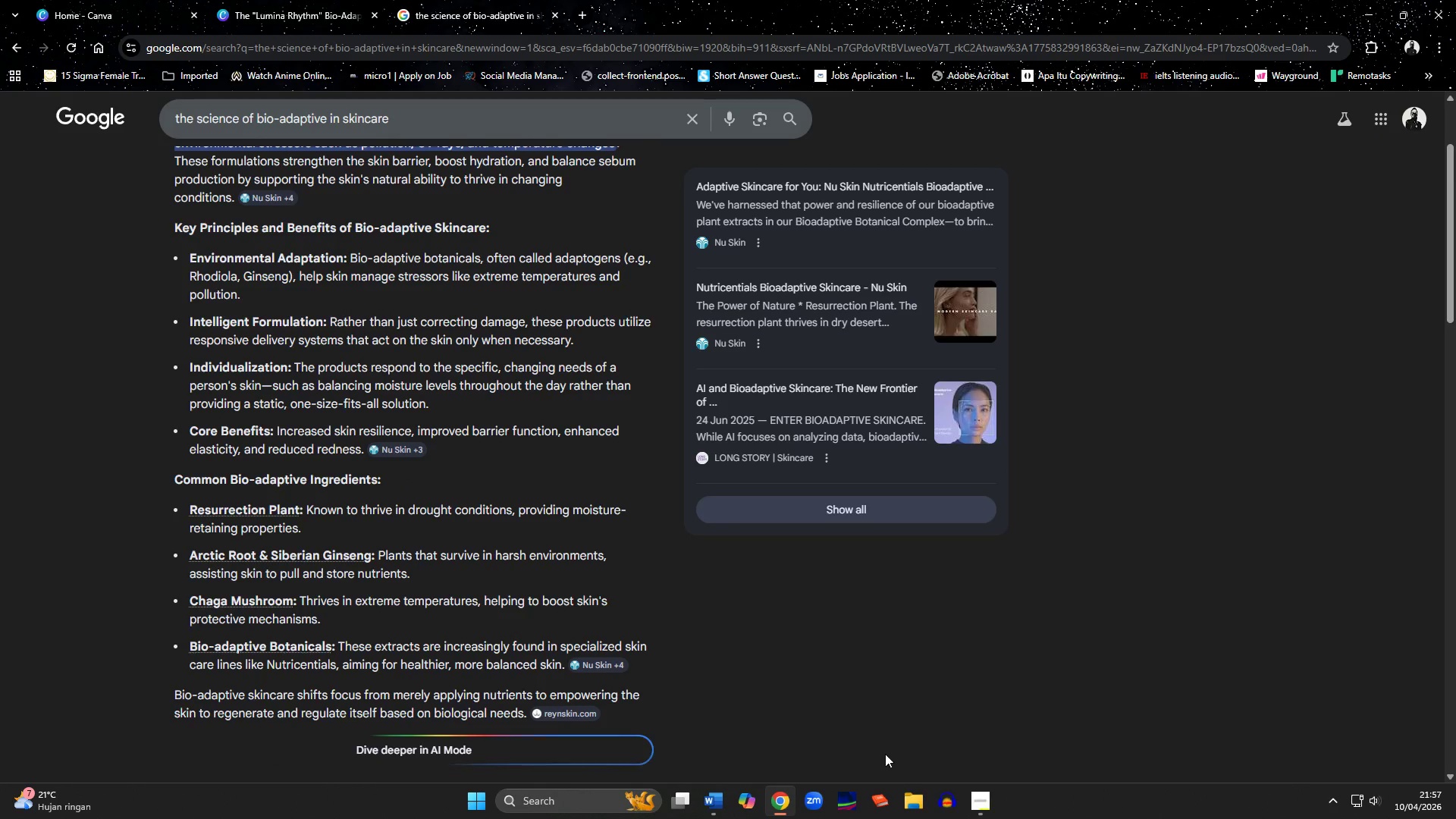 
left_click([978, 799])